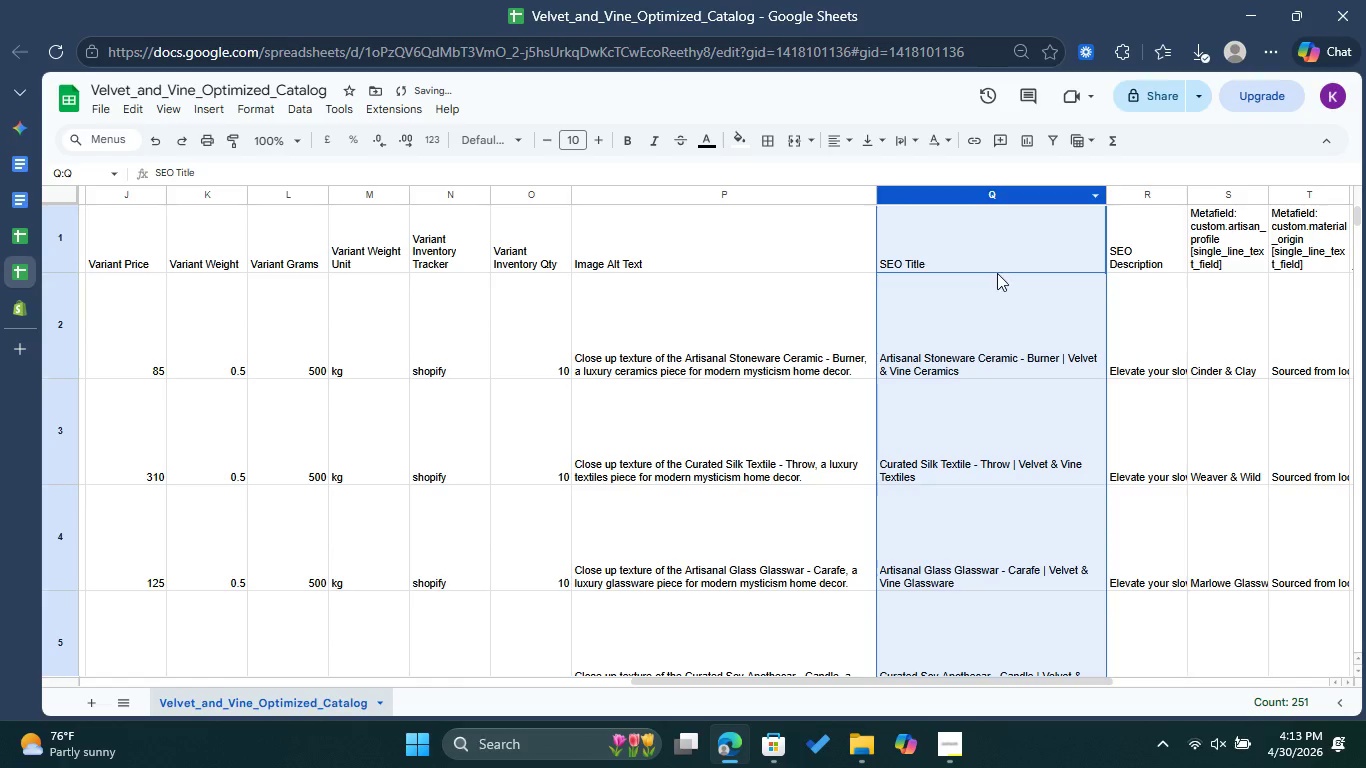 
left_click([997, 273])
 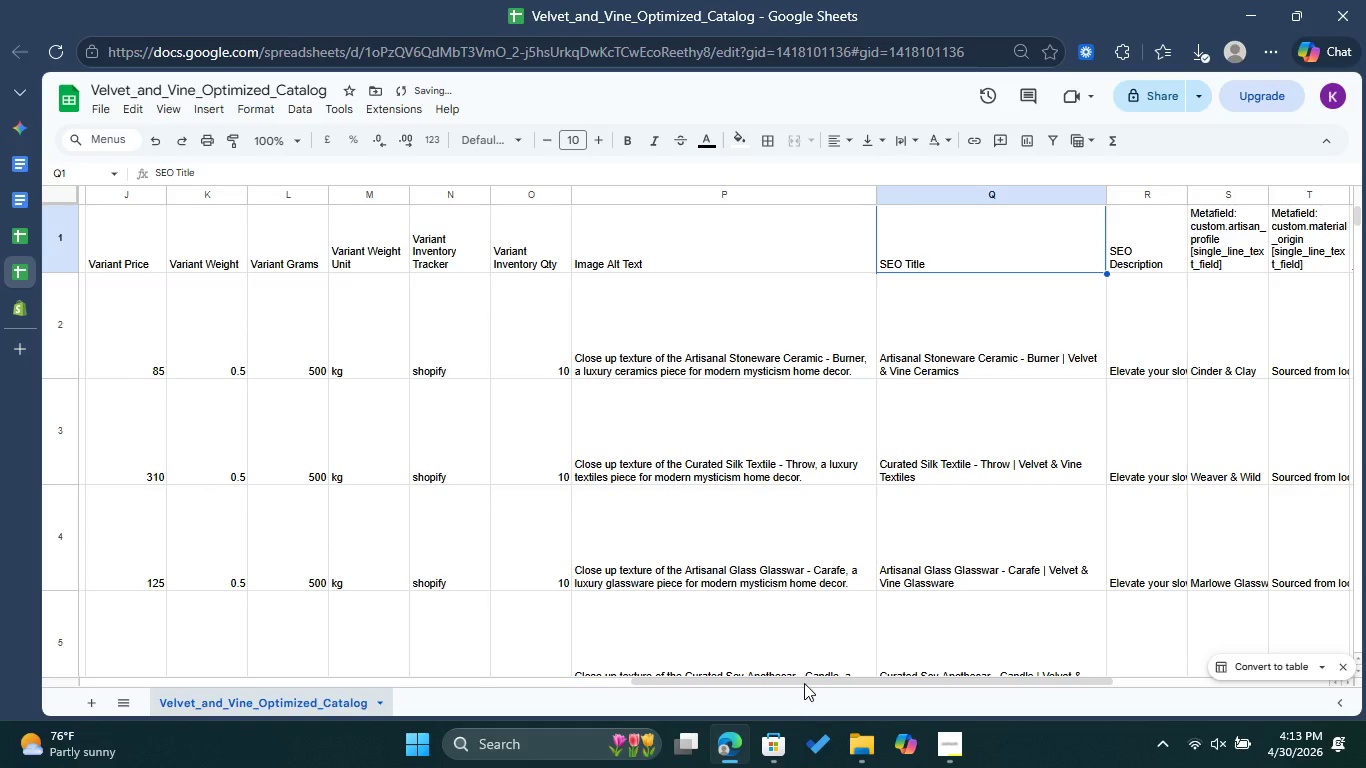 
left_click_drag(start_coordinate=[805, 680], to_coordinate=[938, 657])
 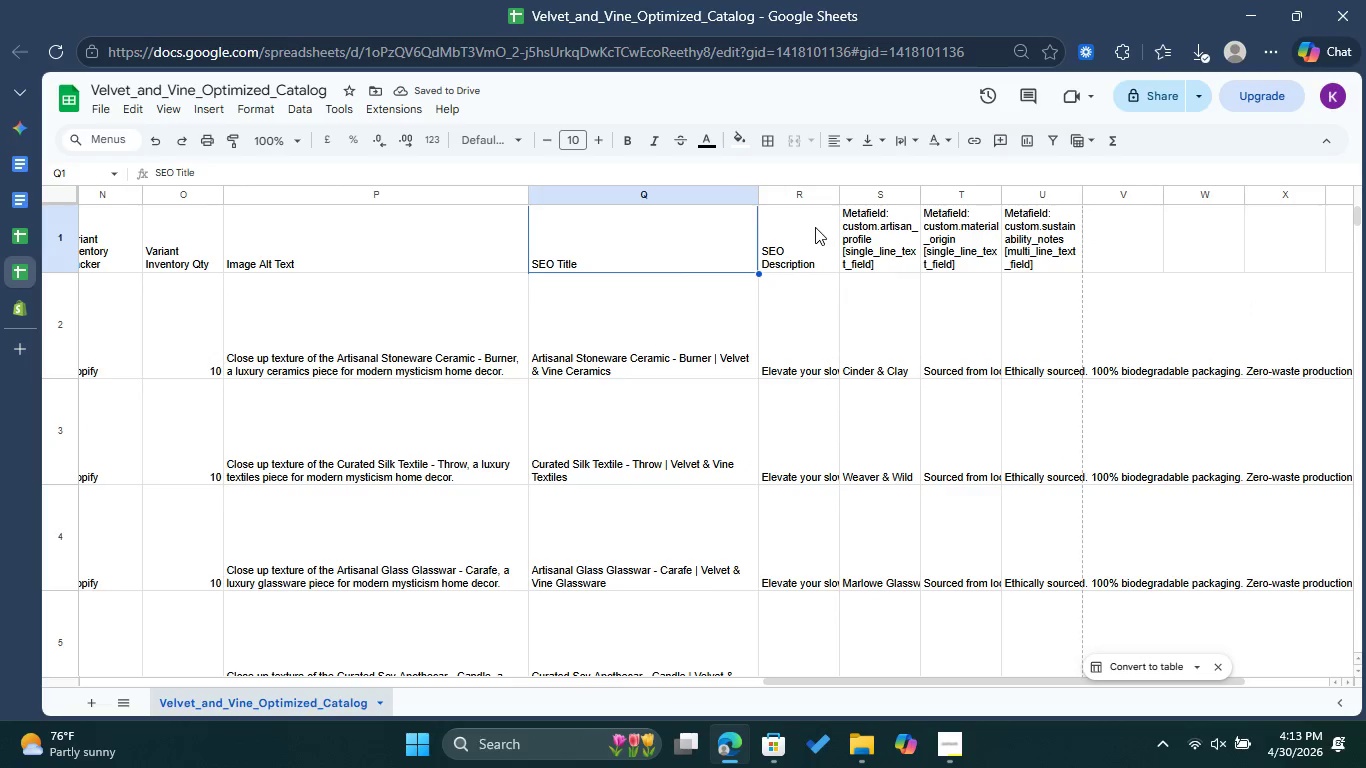 
left_click([815, 227])
 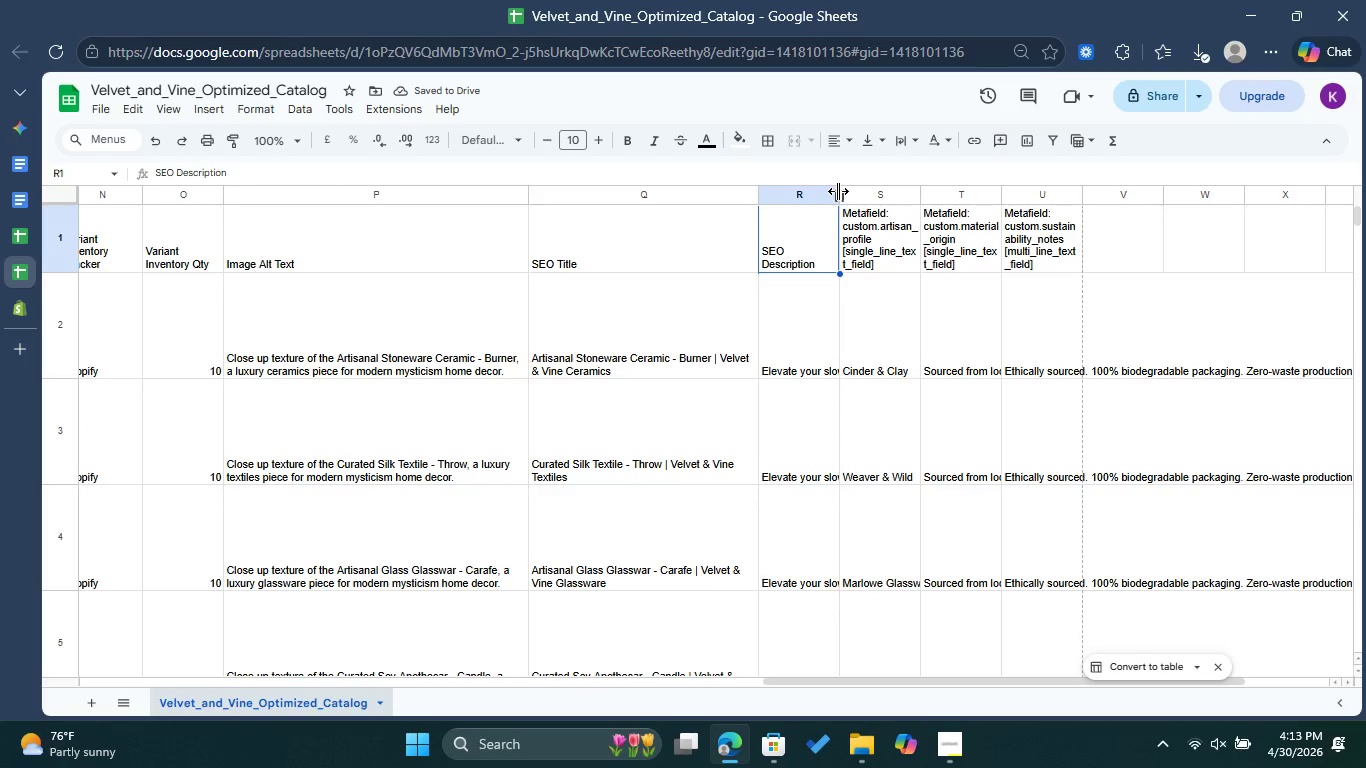 
left_click_drag(start_coordinate=[838, 191], to_coordinate=[1021, 201])
 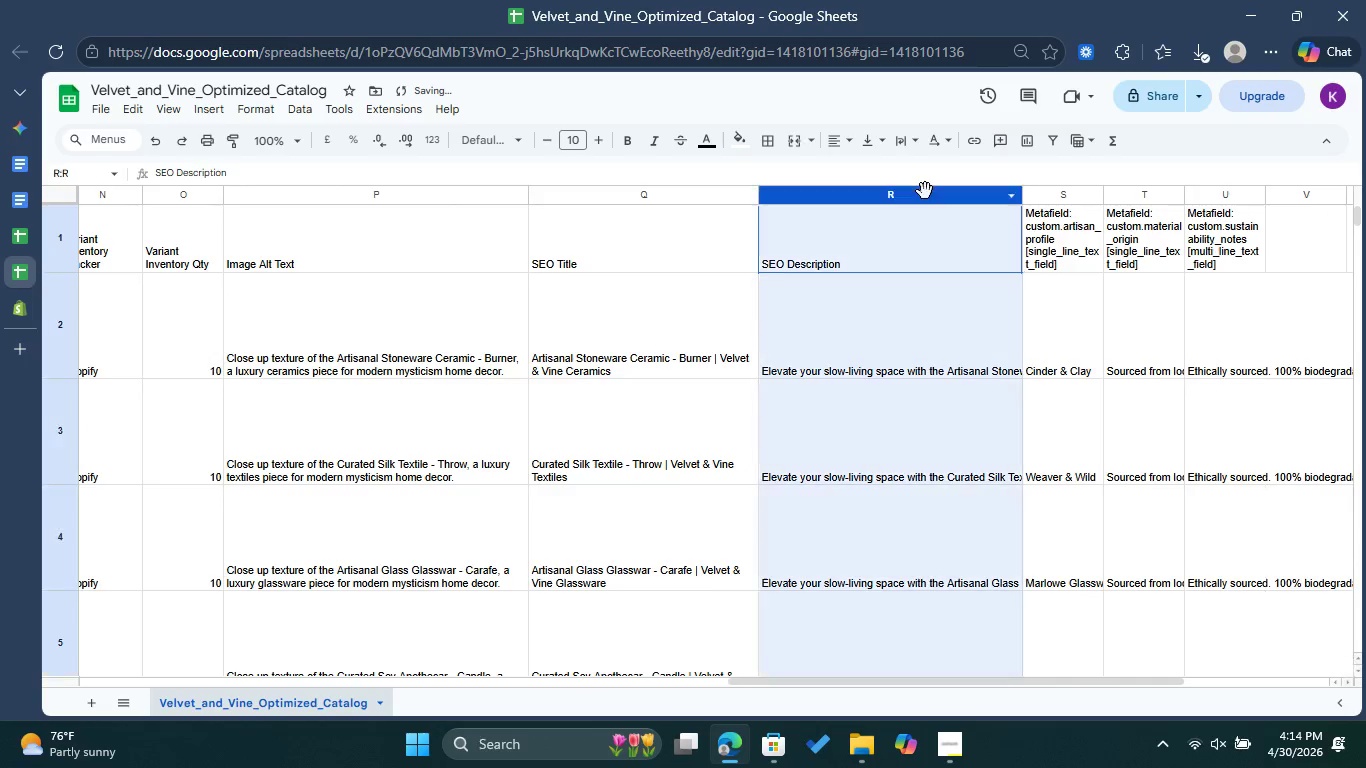 
left_click([925, 191])
 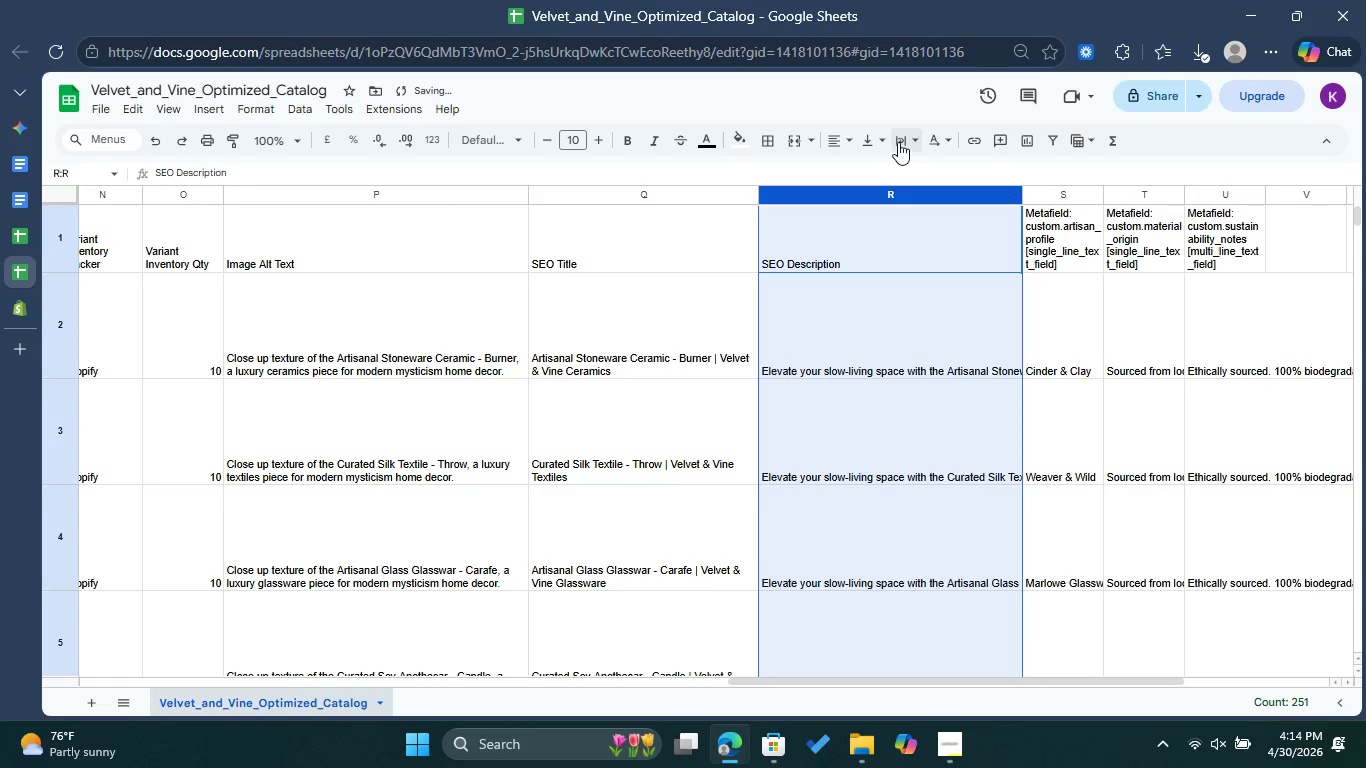 
left_click([900, 142])
 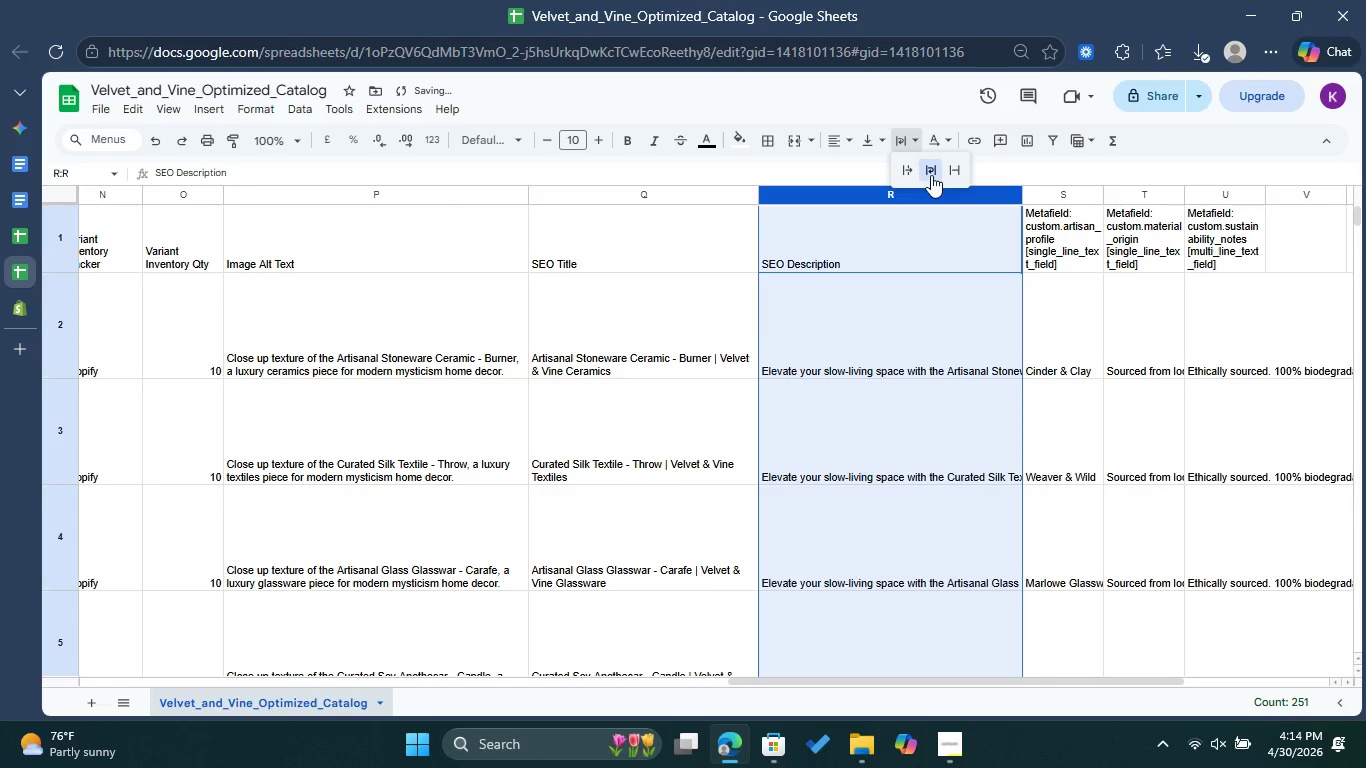 
left_click([931, 175])
 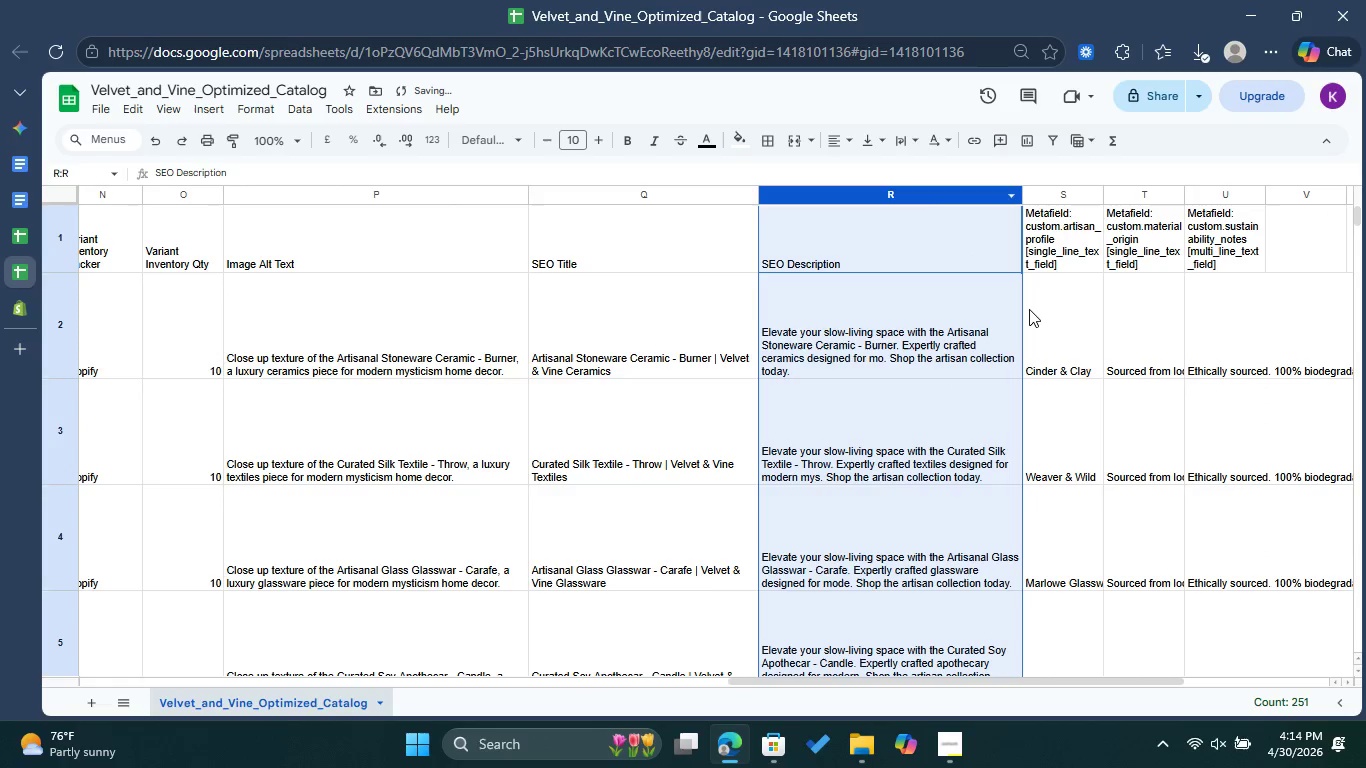 
left_click([1029, 309])
 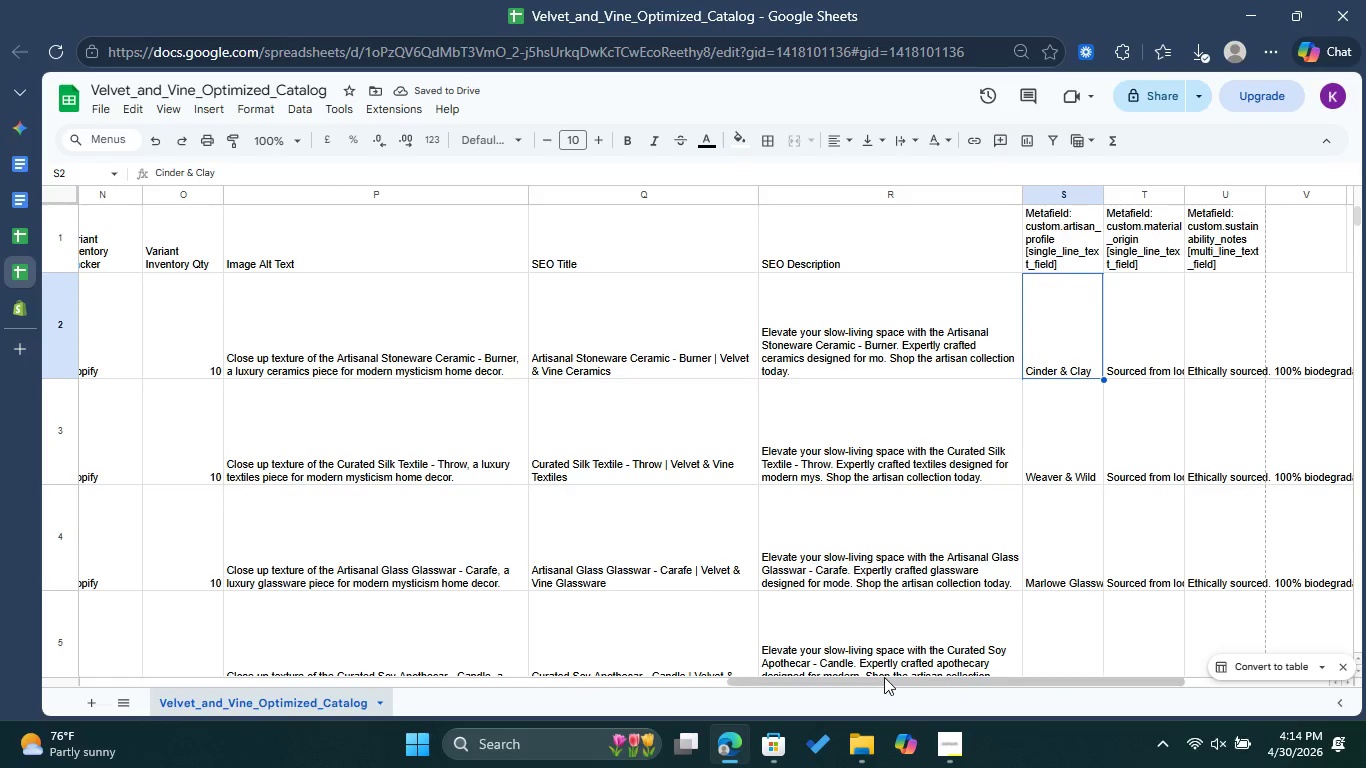 
left_click_drag(start_coordinate=[884, 677], to_coordinate=[1051, 676])
 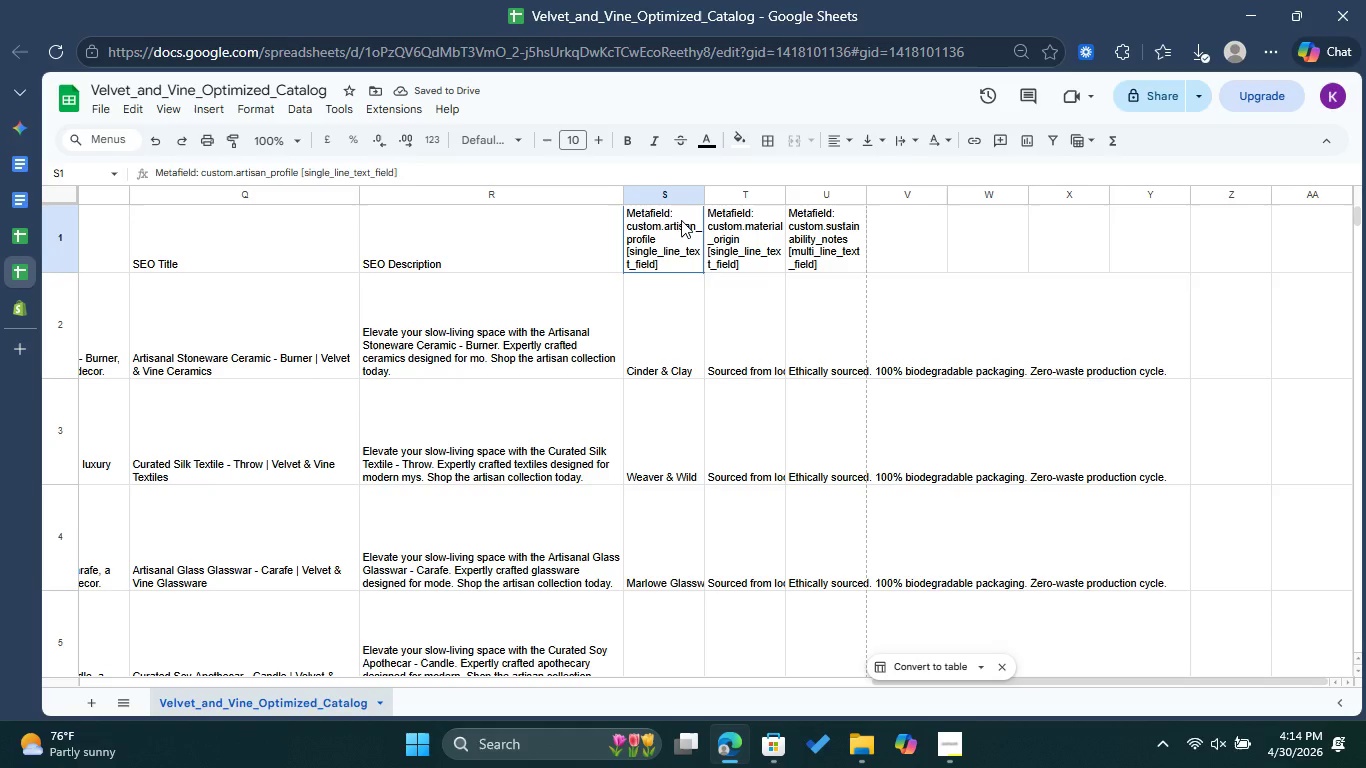 
double_click([681, 220])
 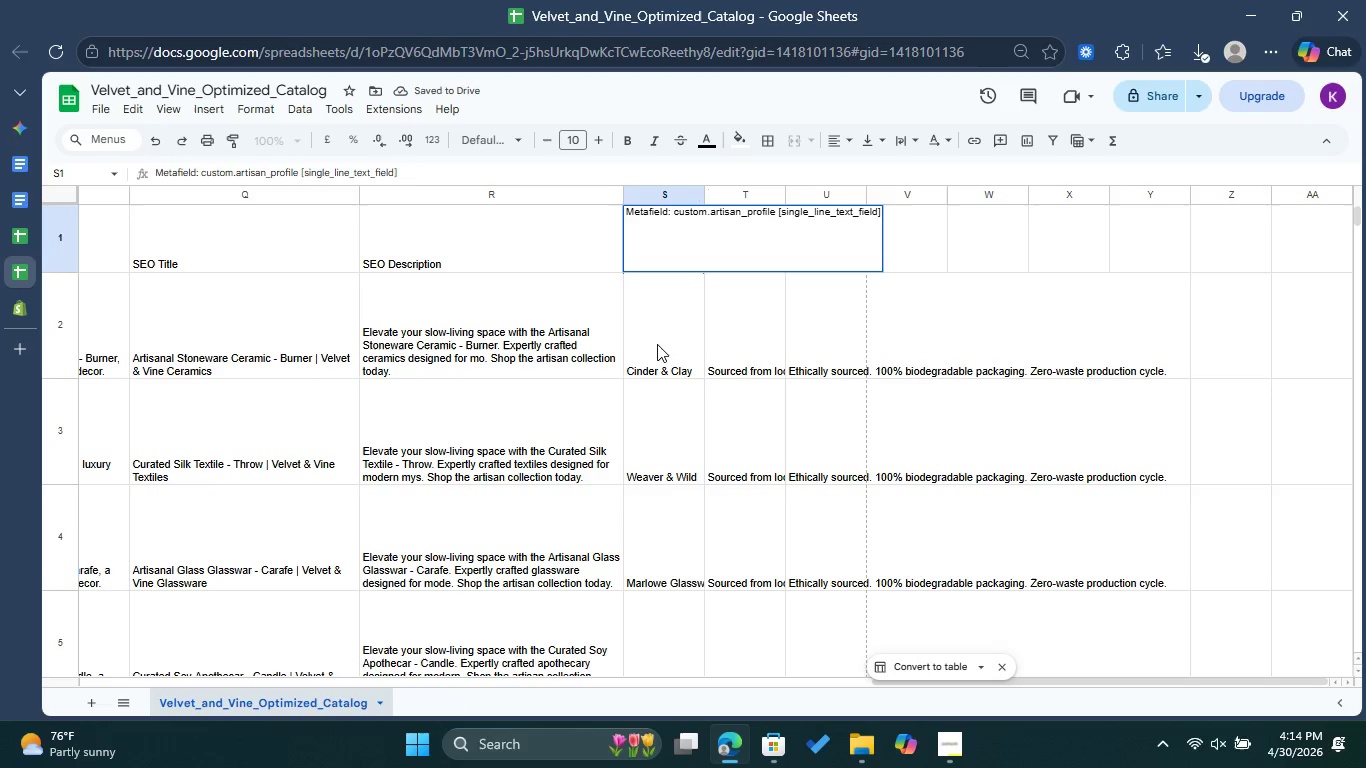 
left_click([657, 344])
 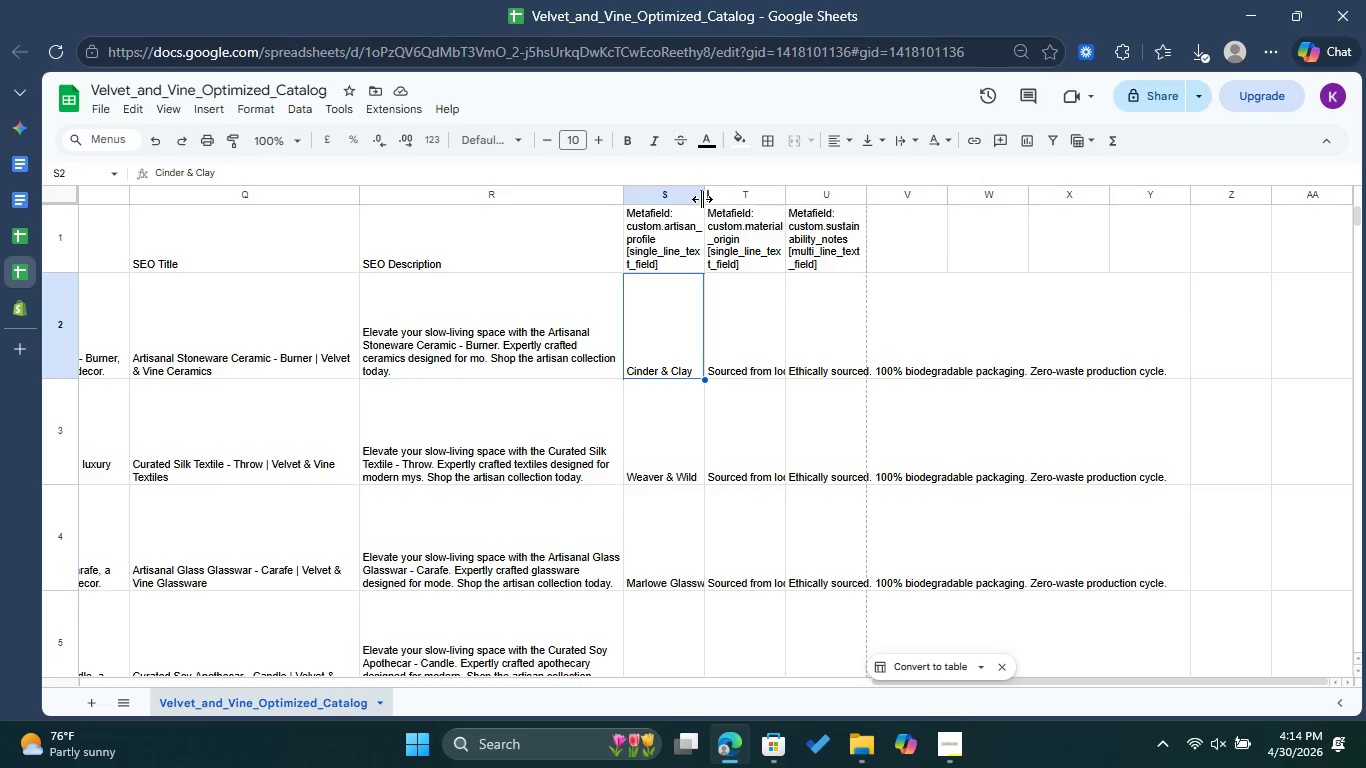 
left_click_drag(start_coordinate=[702, 199], to_coordinate=[934, 235])
 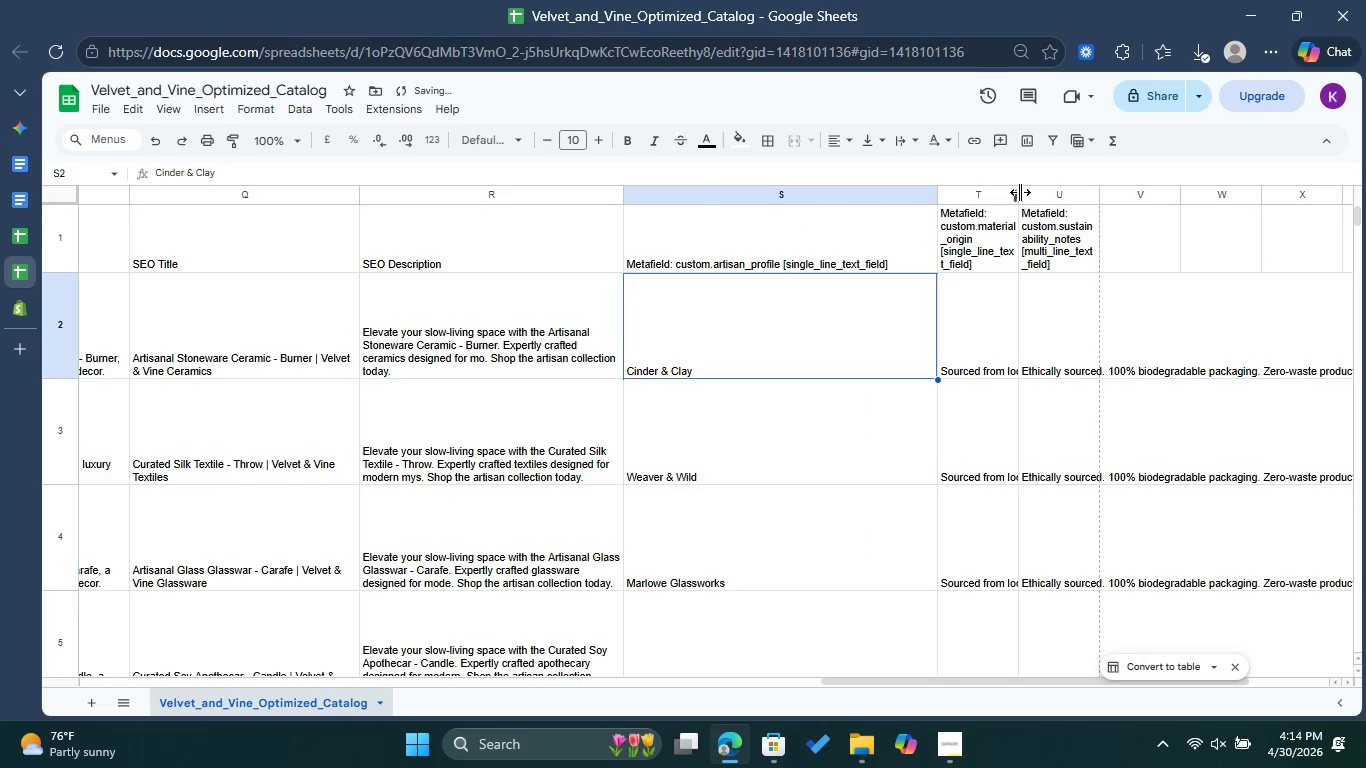 
left_click_drag(start_coordinate=[1020, 192], to_coordinate=[1042, 682])
 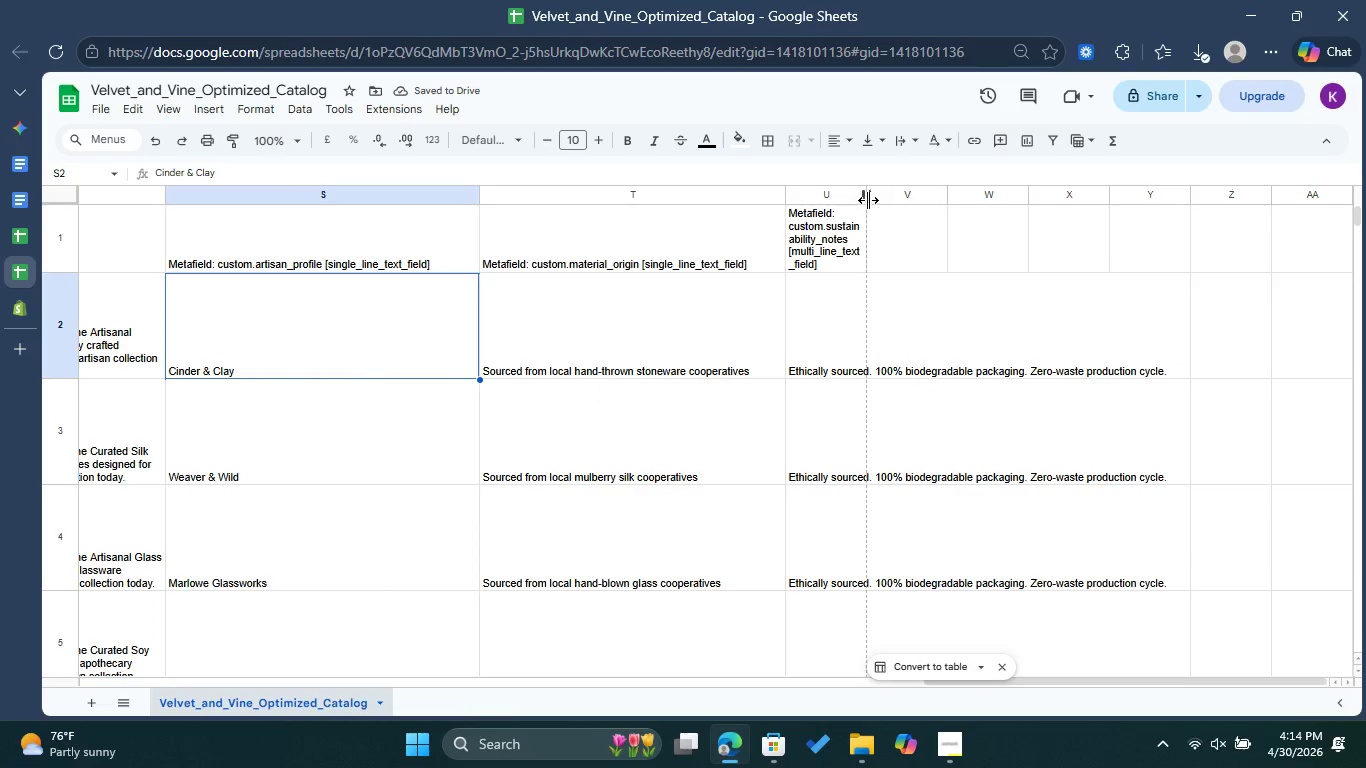 
left_click_drag(start_coordinate=[868, 200], to_coordinate=[1201, 264])
 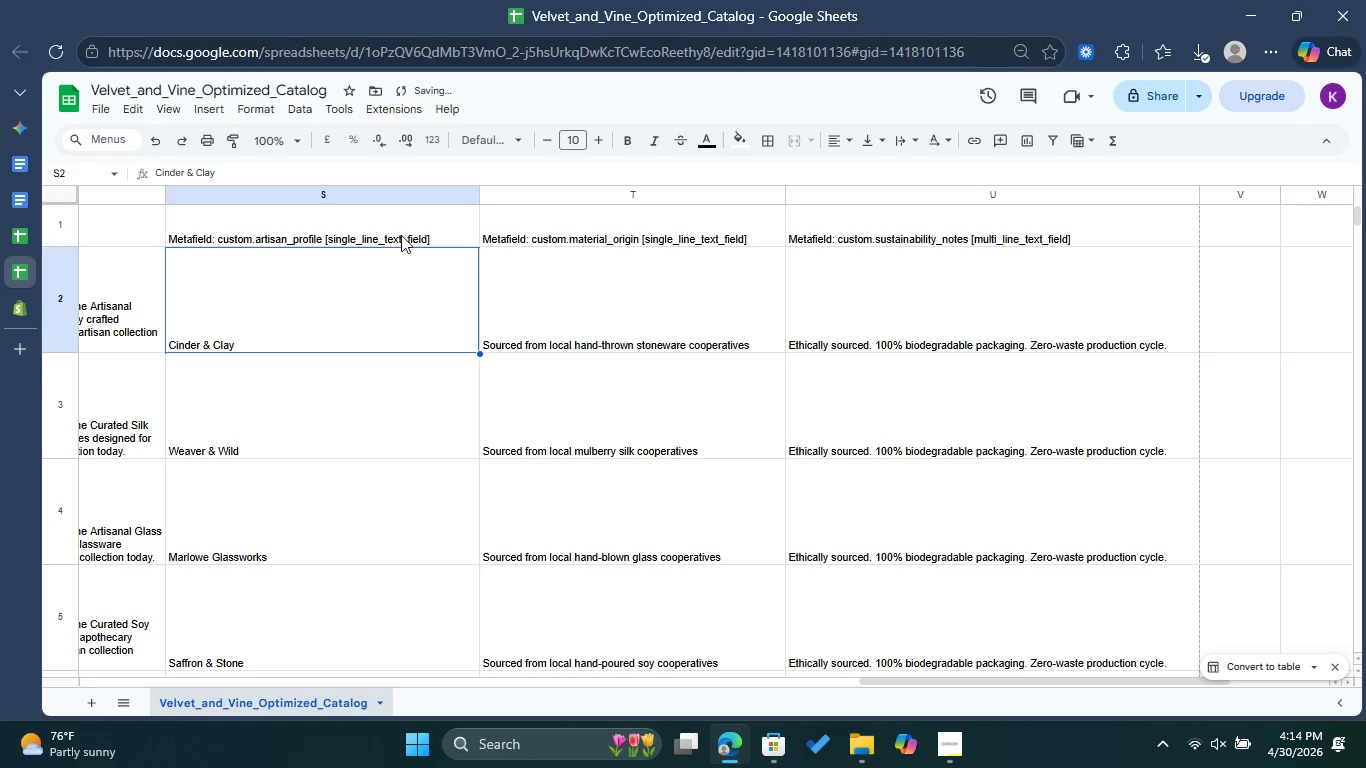 
double_click([401, 235])
 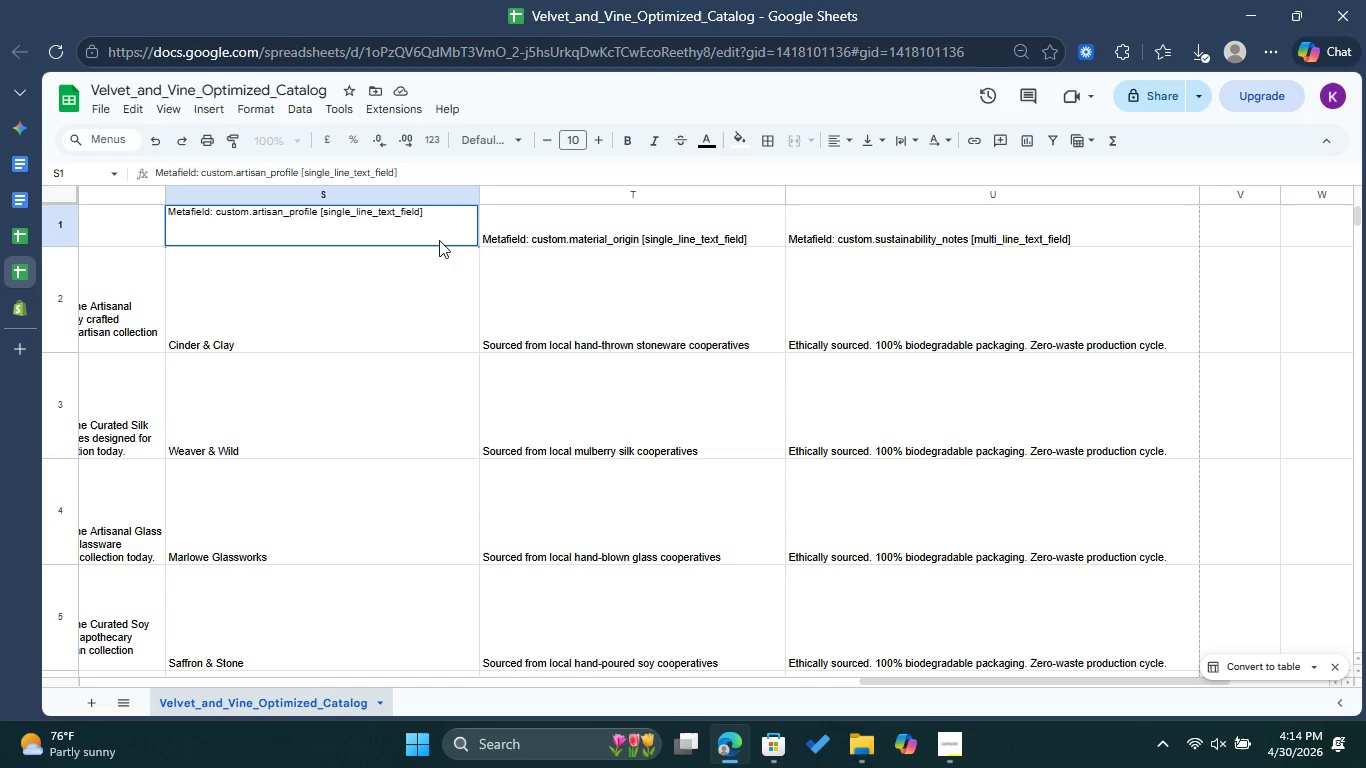 
wait(34.41)
 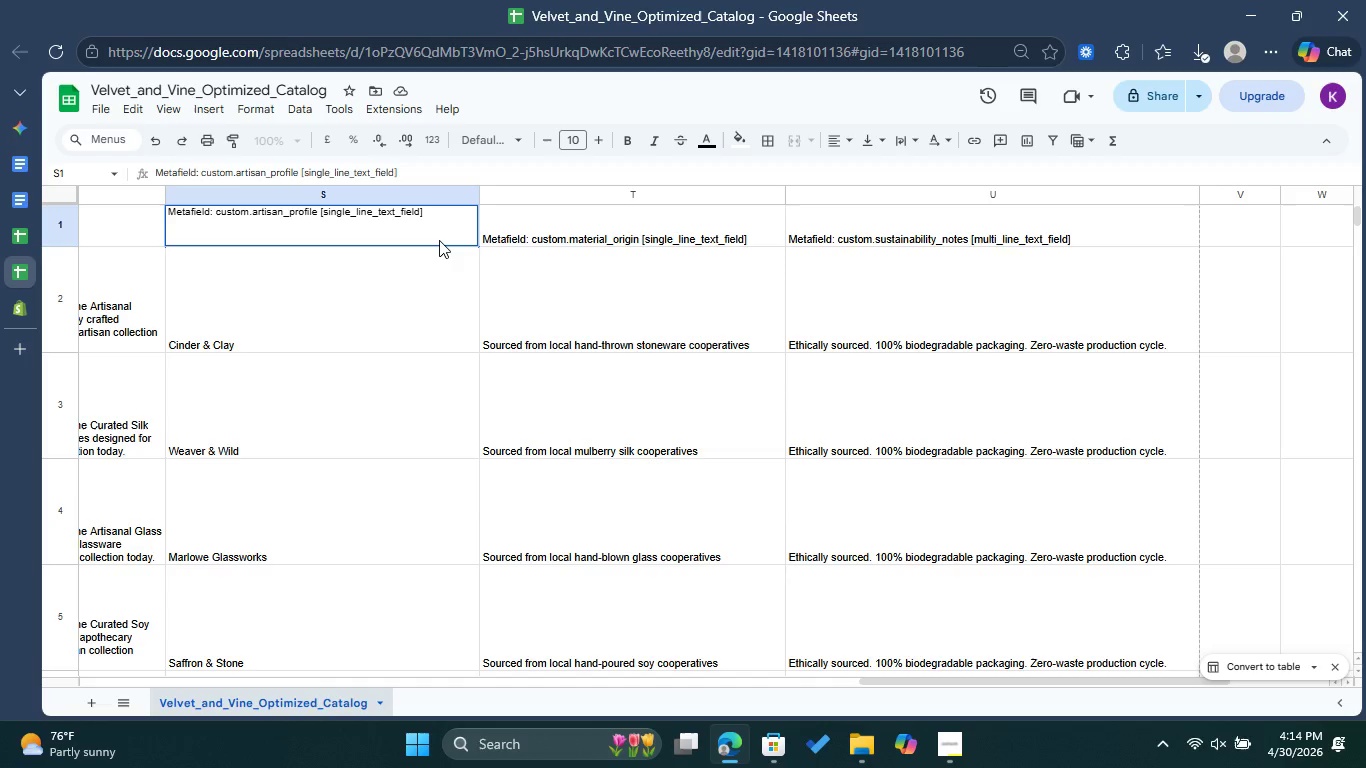 
left_click([414, 298])
 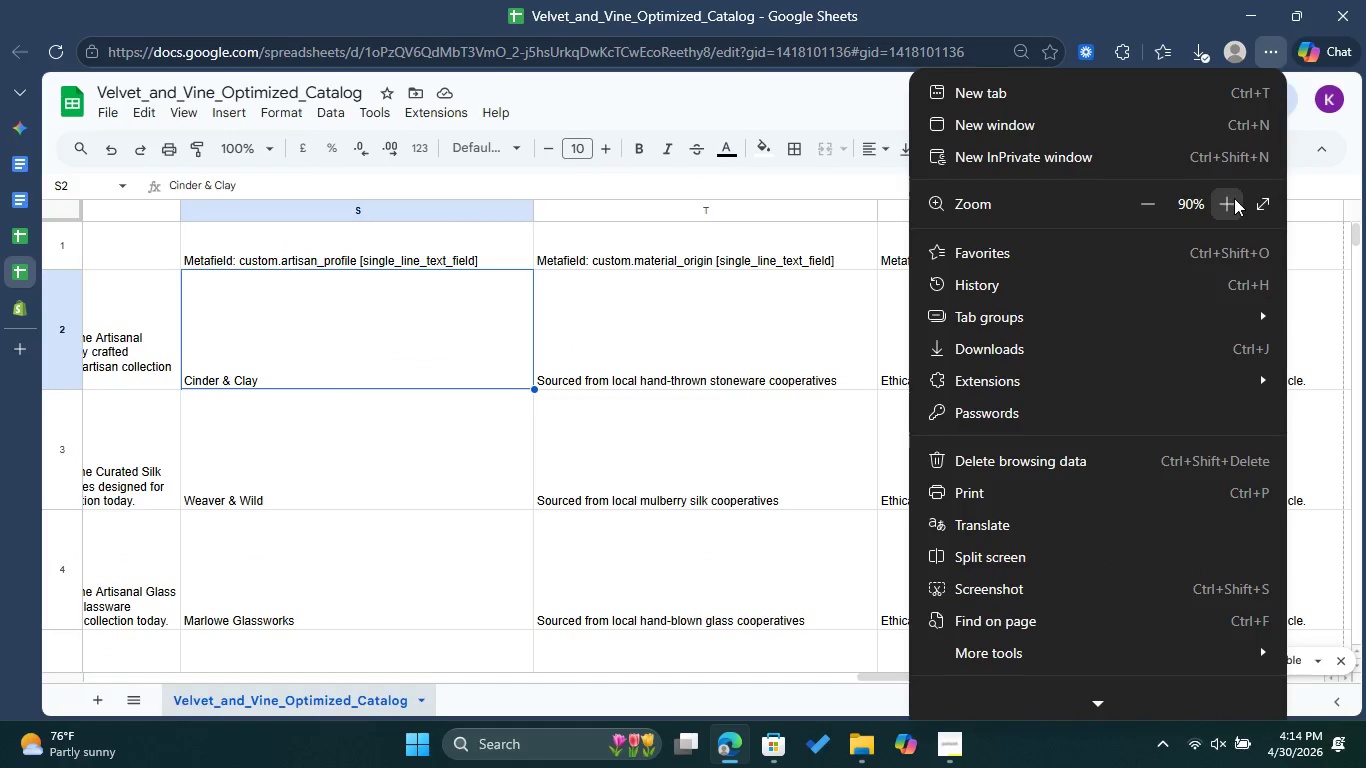 
left_click([1234, 198])
 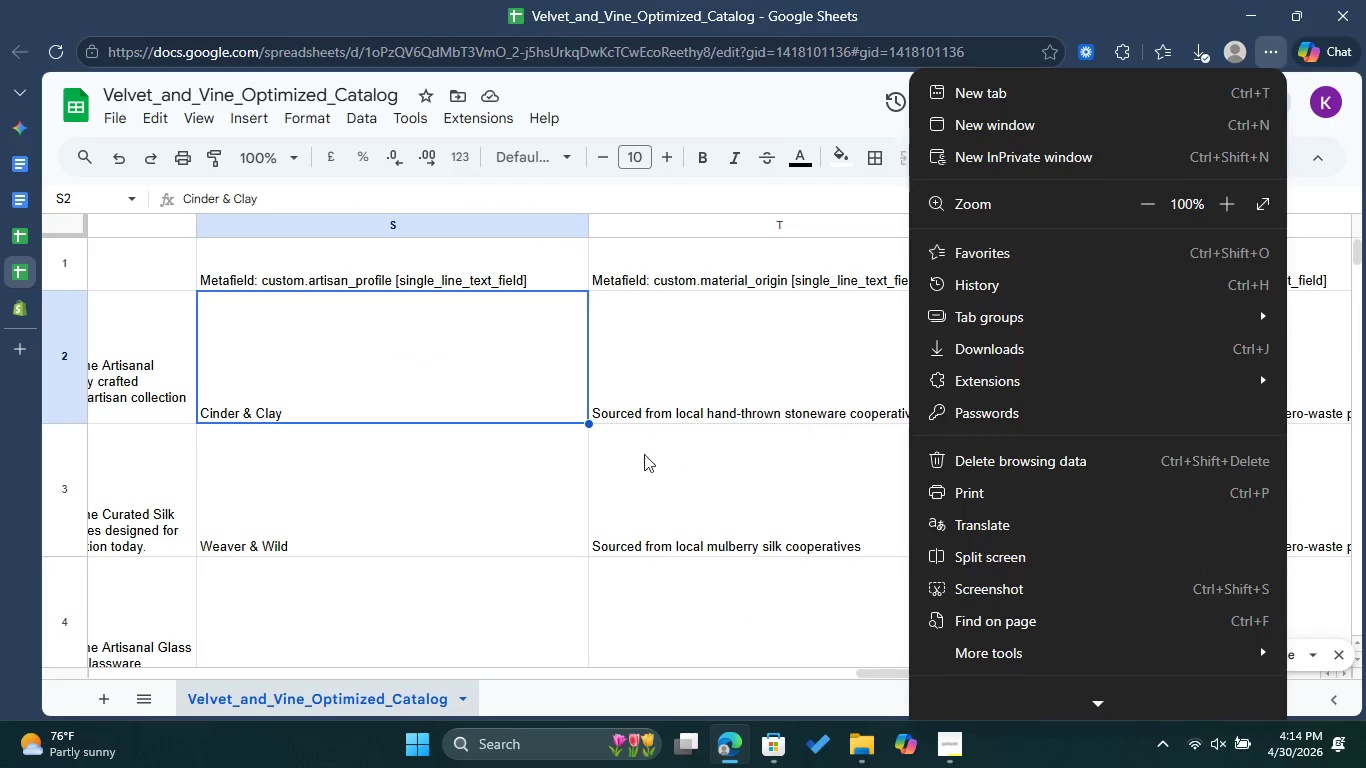 
left_click([577, 451])
 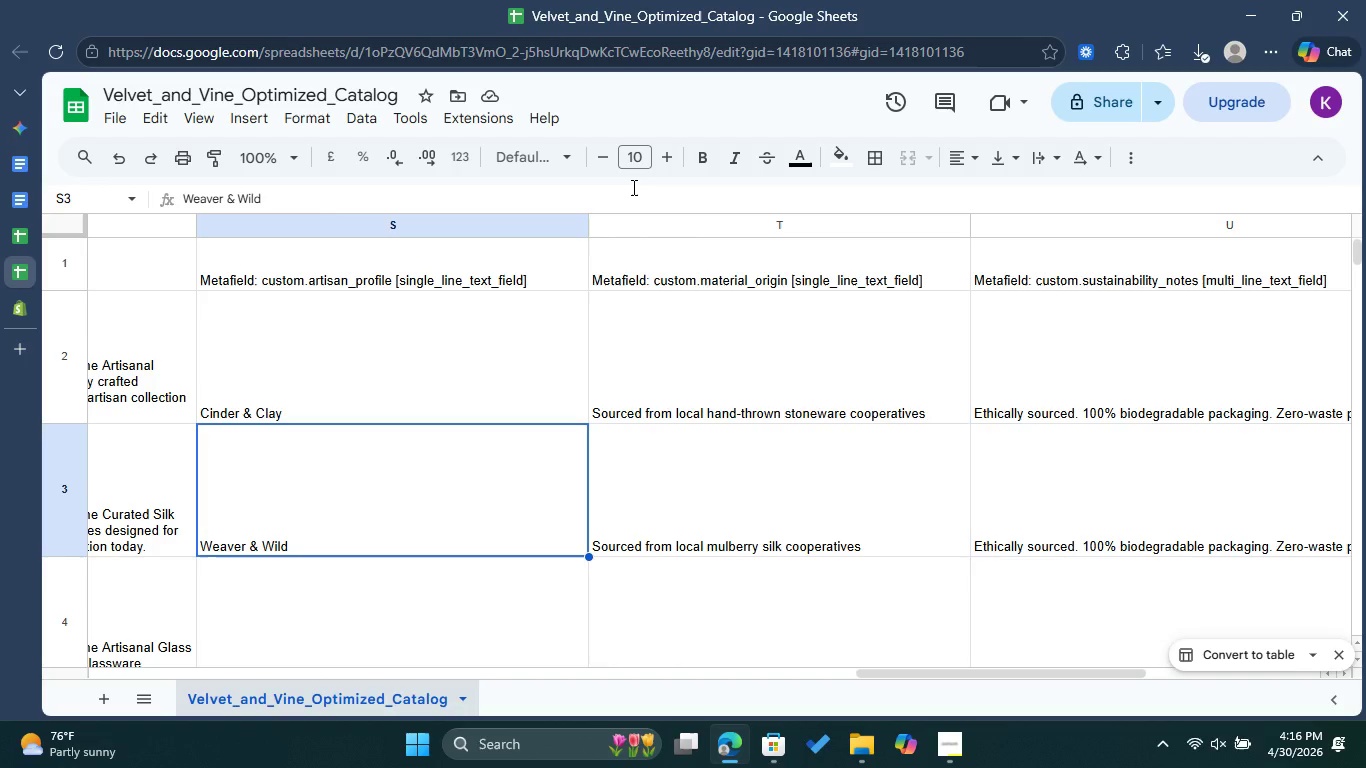 
wait(103.49)
 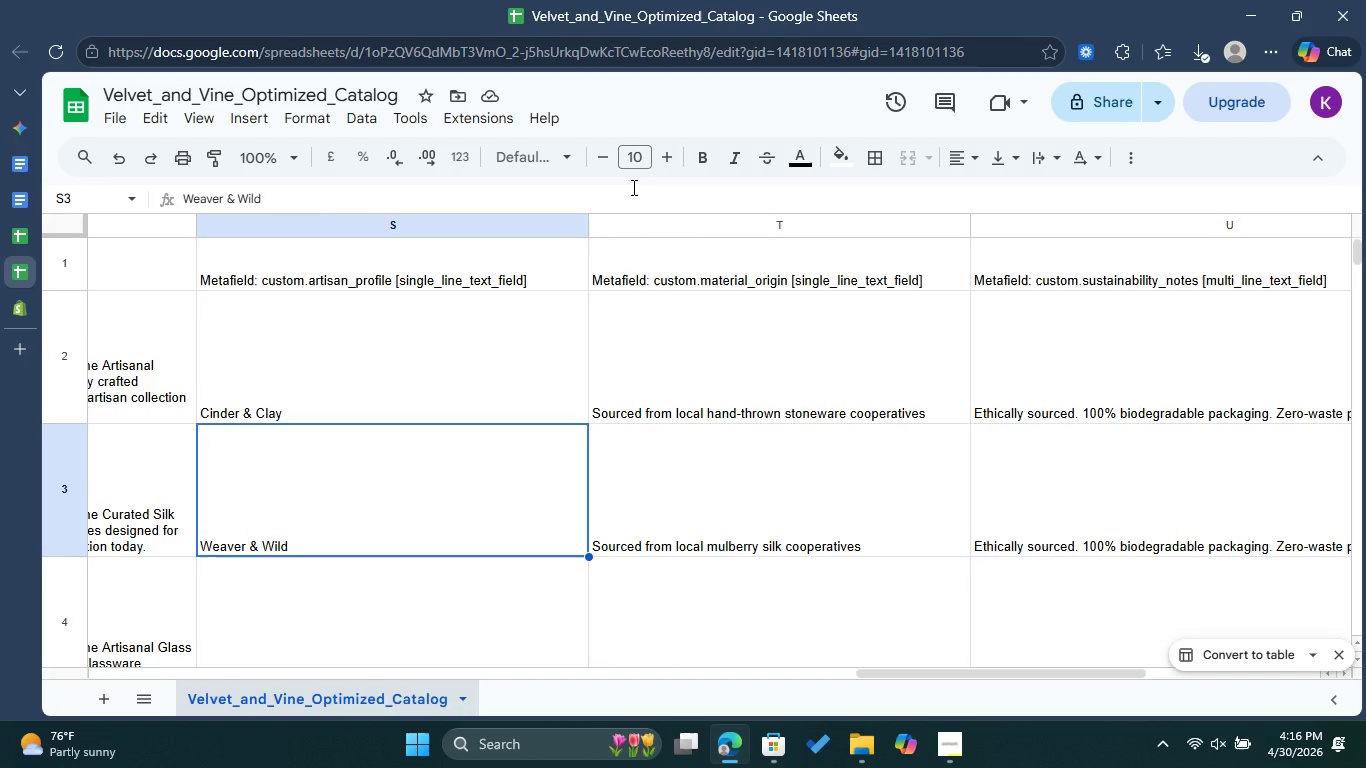 
double_click([284, 253])
 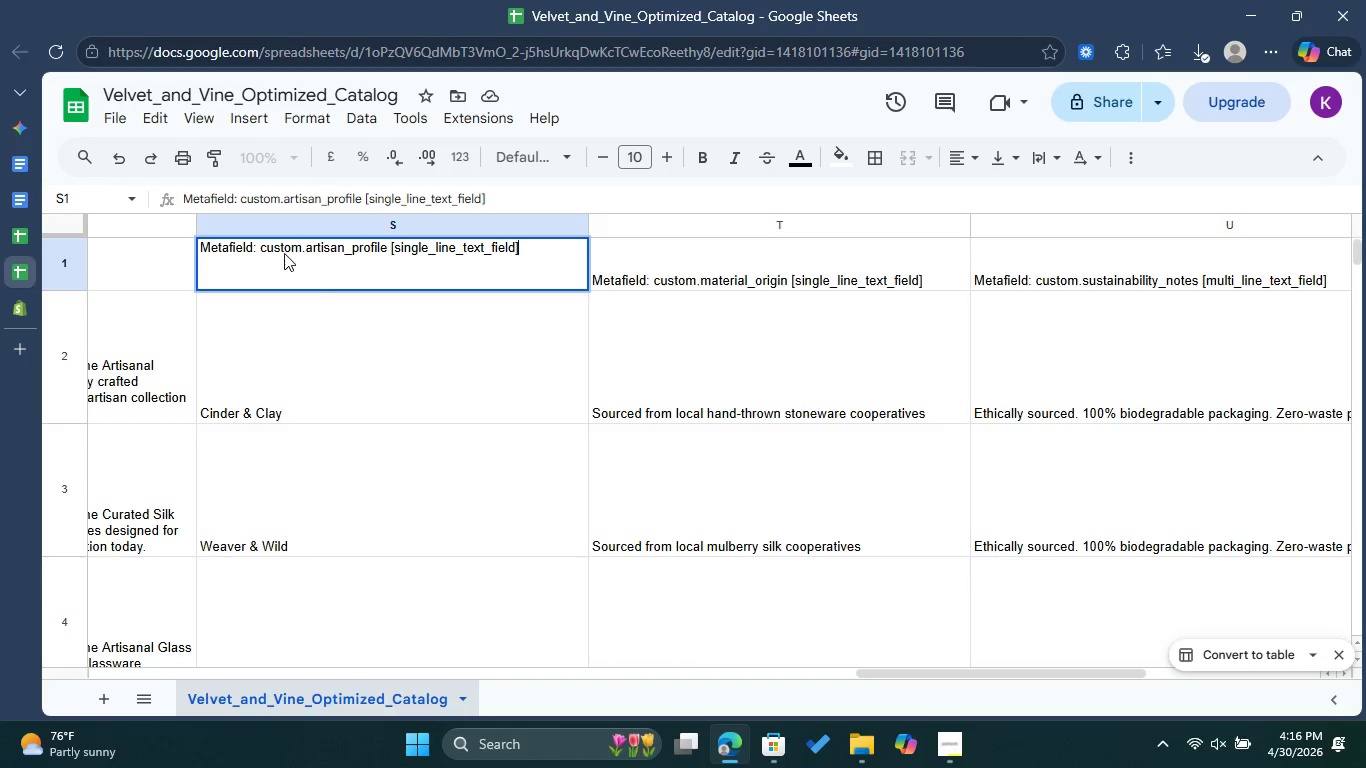 
wait(9.28)
 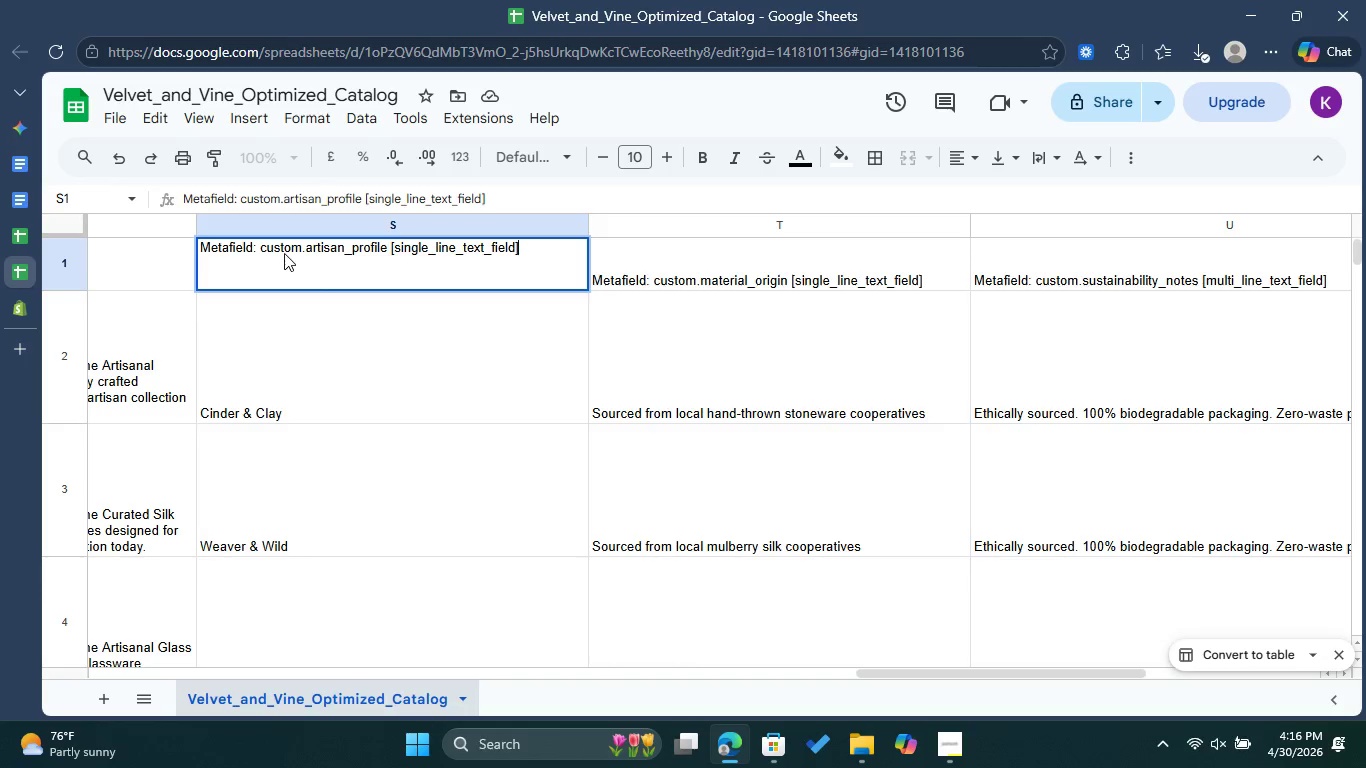 
left_click([57, 304])
 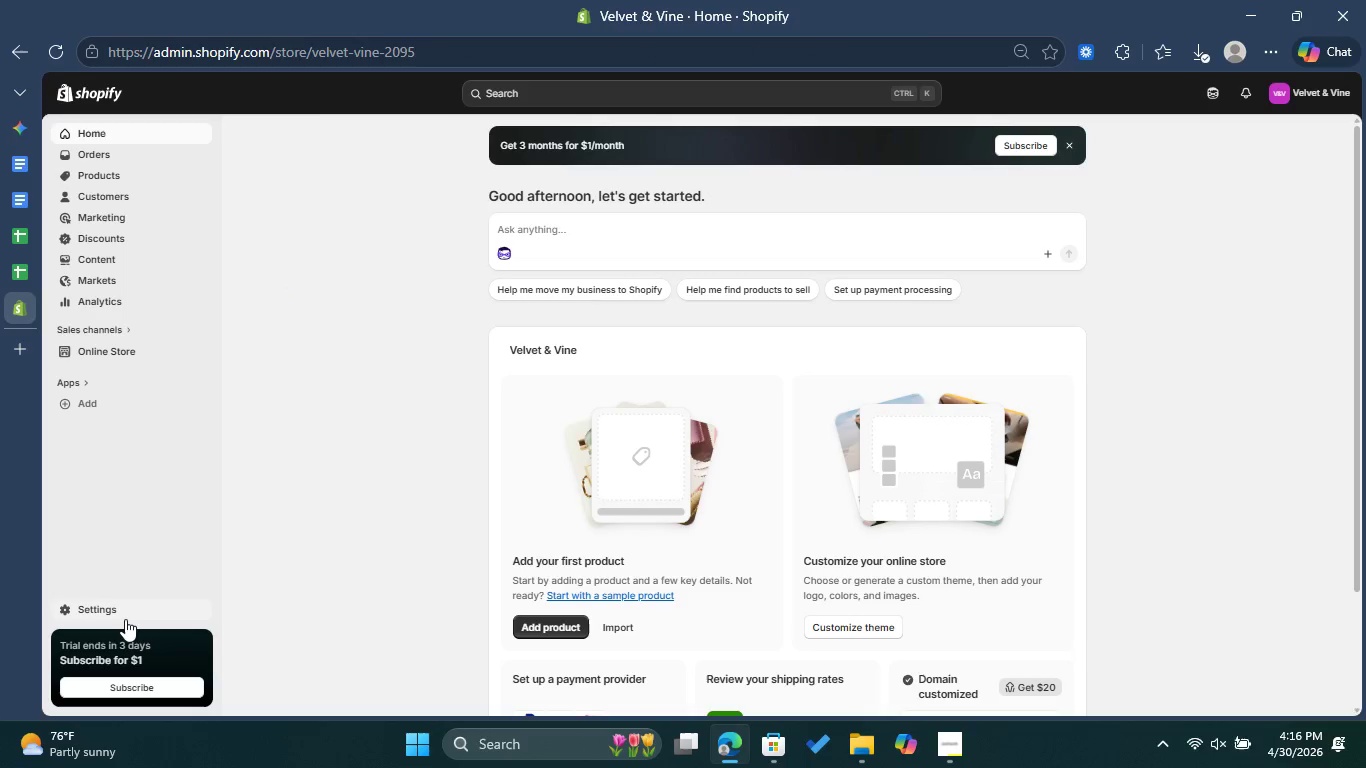 
left_click([119, 608])
 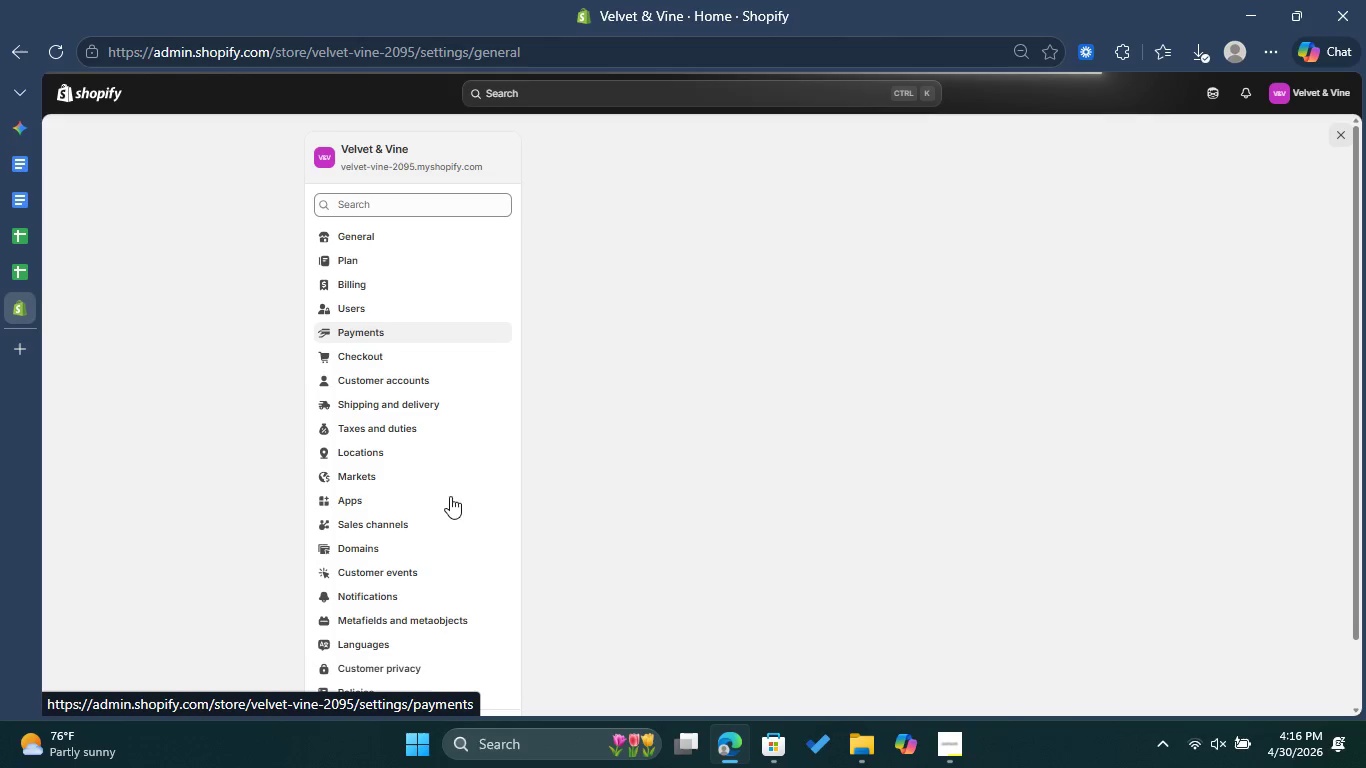 
wait(5.94)
 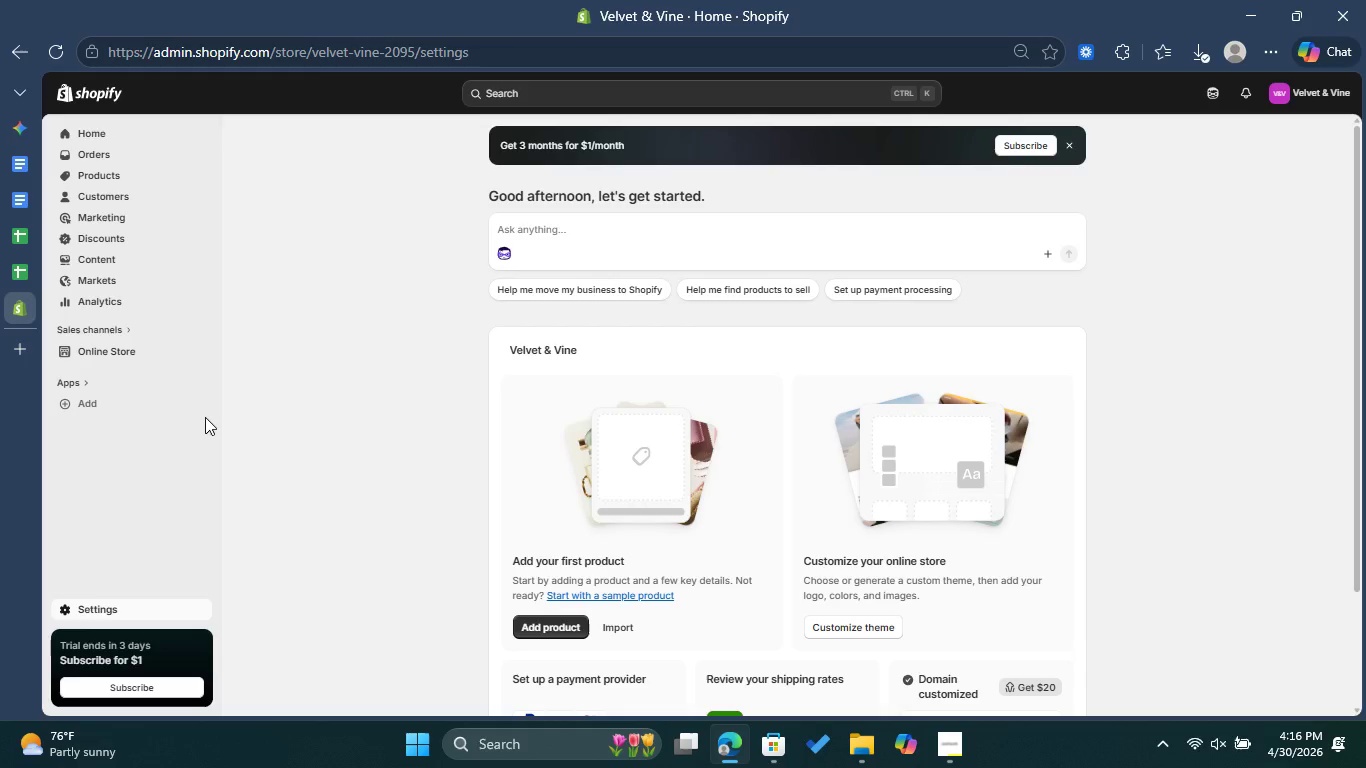 
left_click([403, 619])
 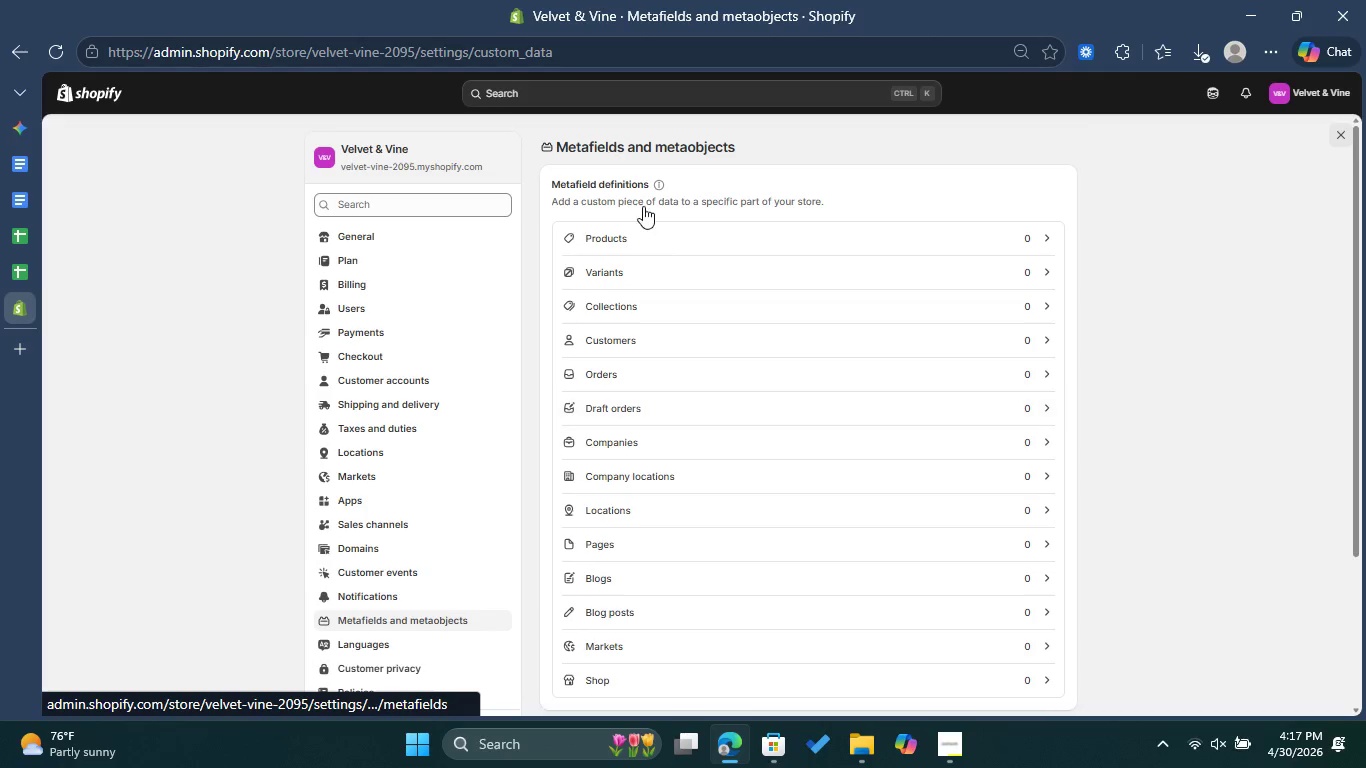 
left_click([659, 254])
 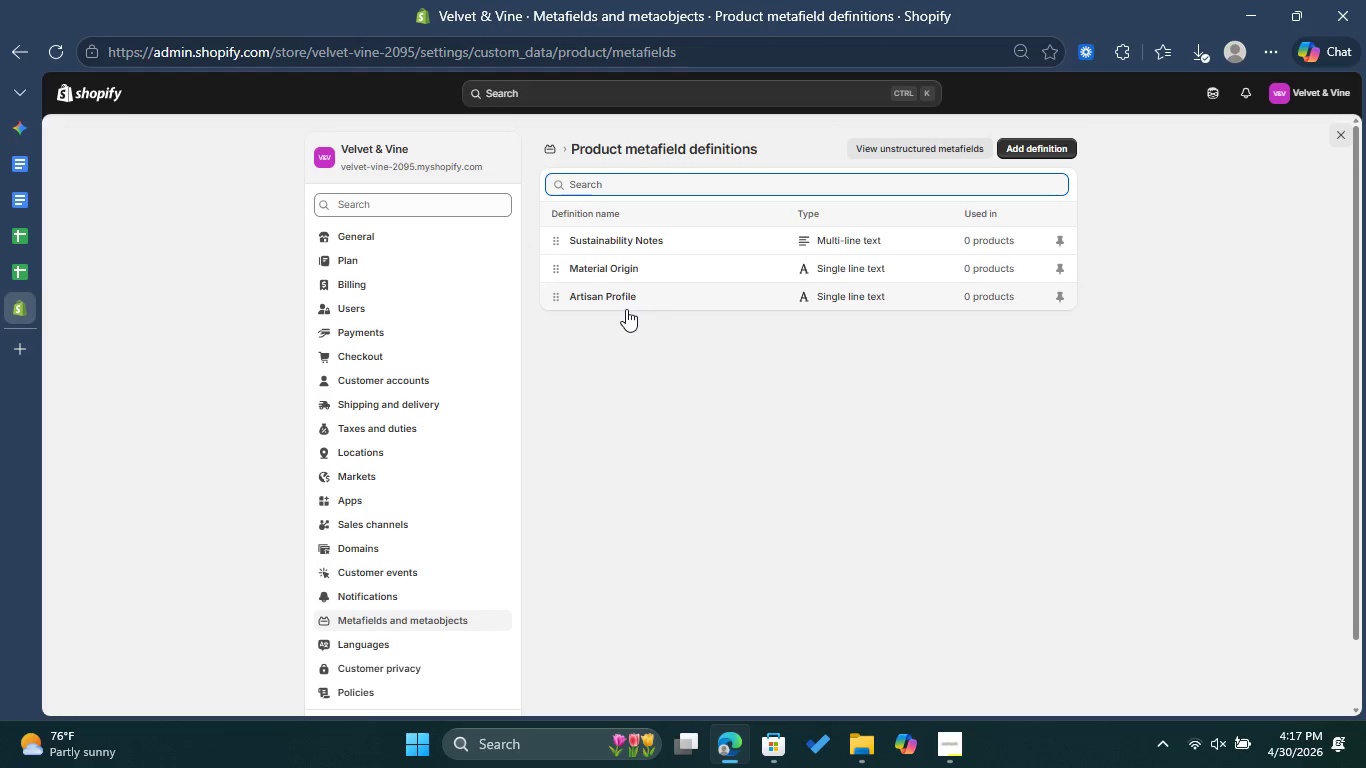 
left_click([629, 298])
 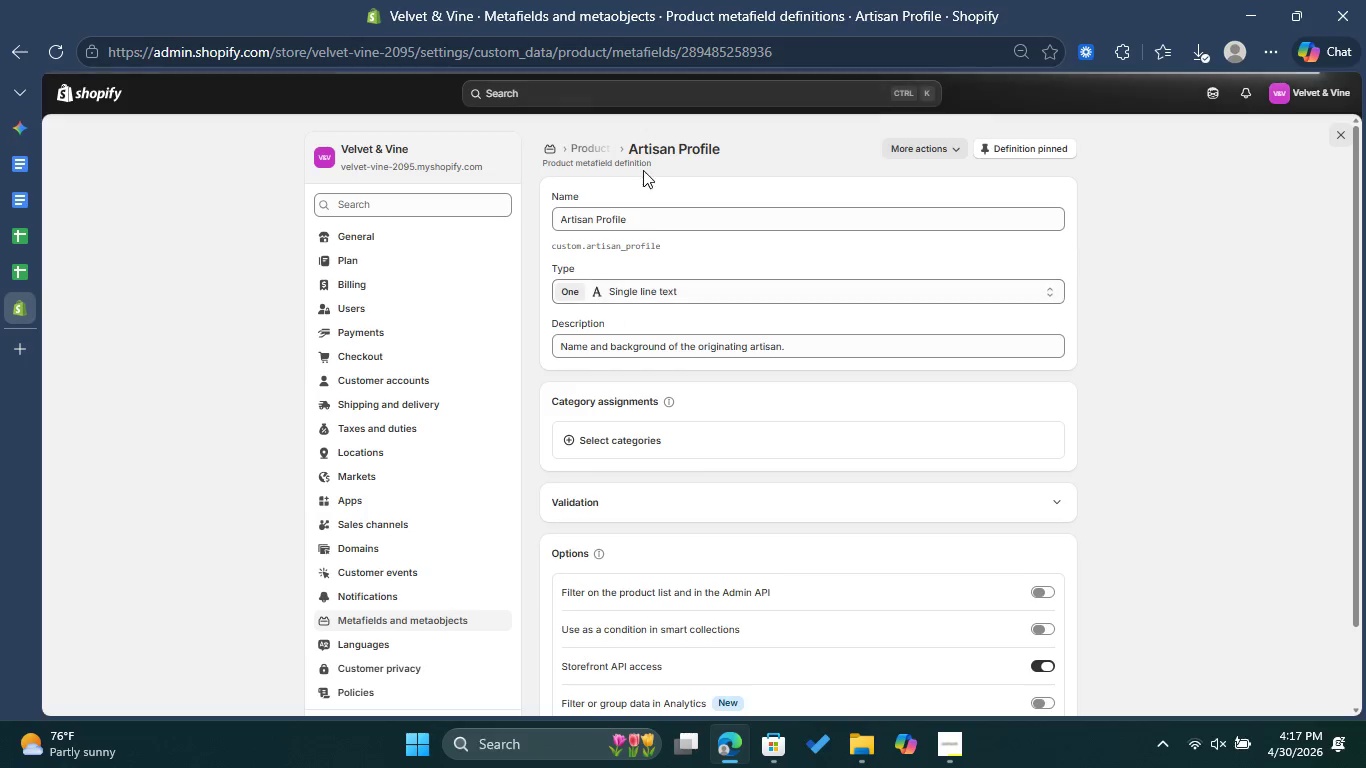 
left_click_drag(start_coordinate=[640, 214], to_coordinate=[549, 215])
 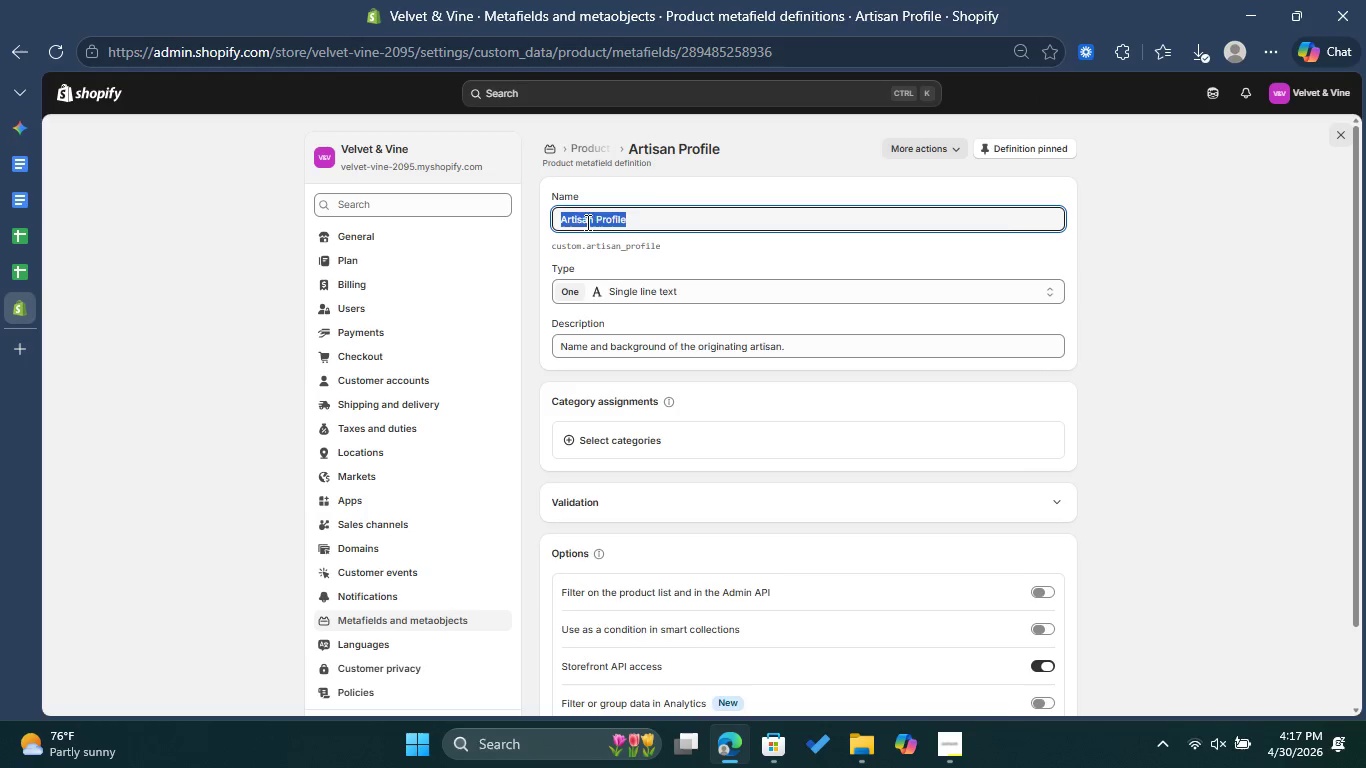 
right_click([586, 222])
 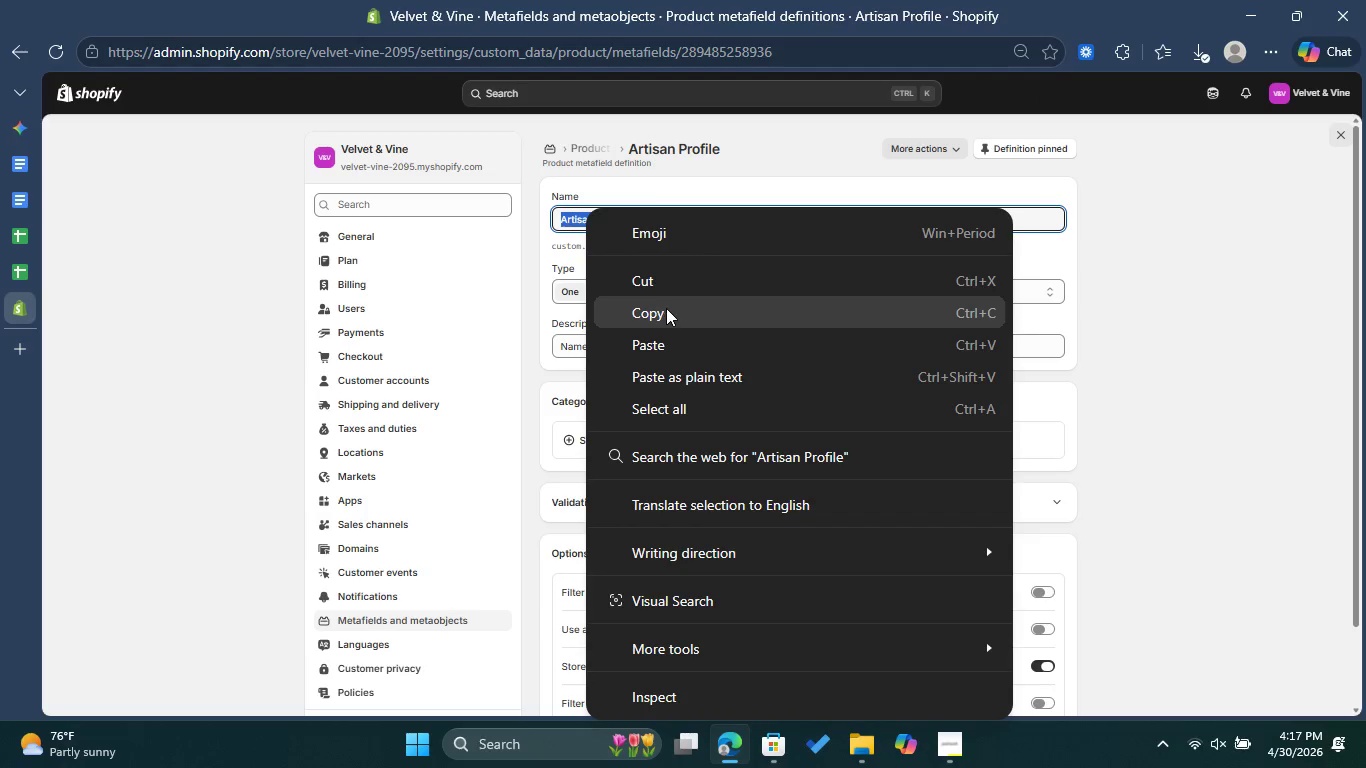 
left_click([666, 308])
 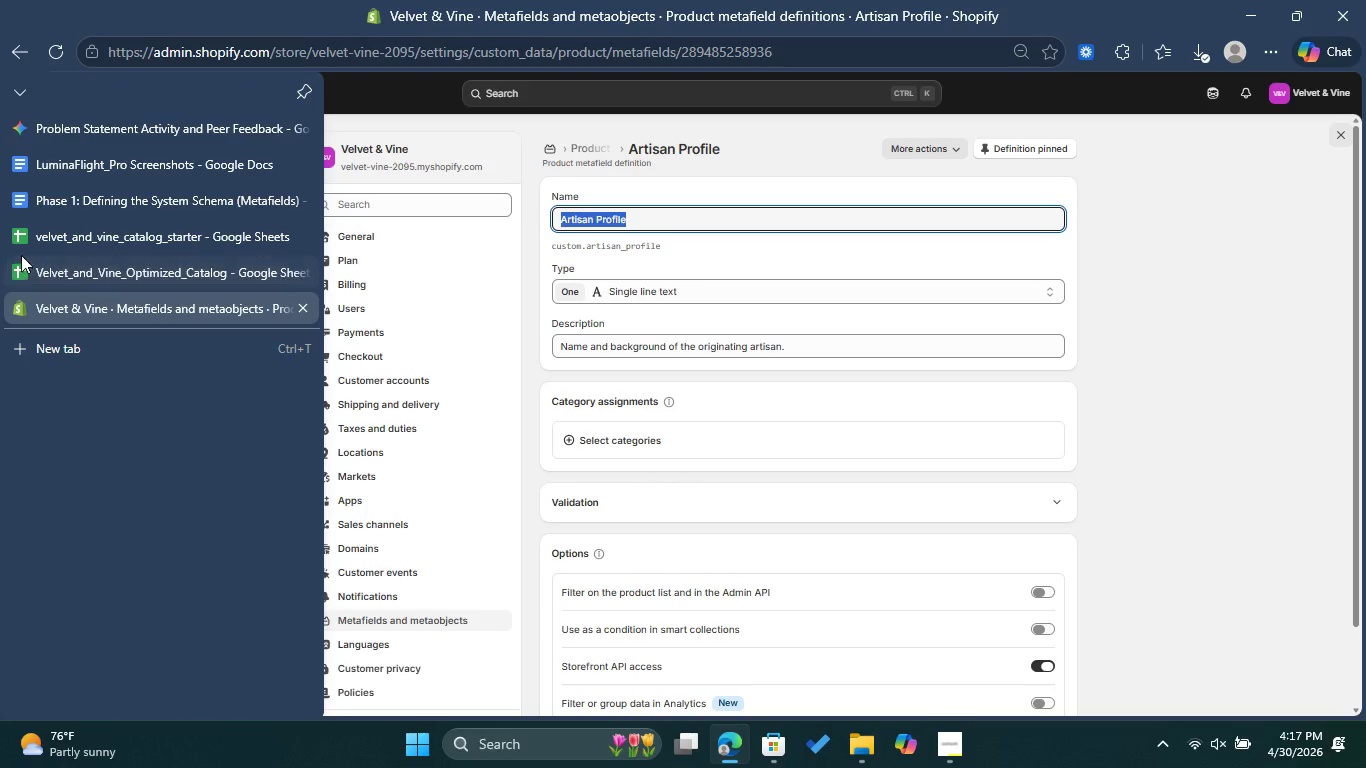 
left_click([24, 271])
 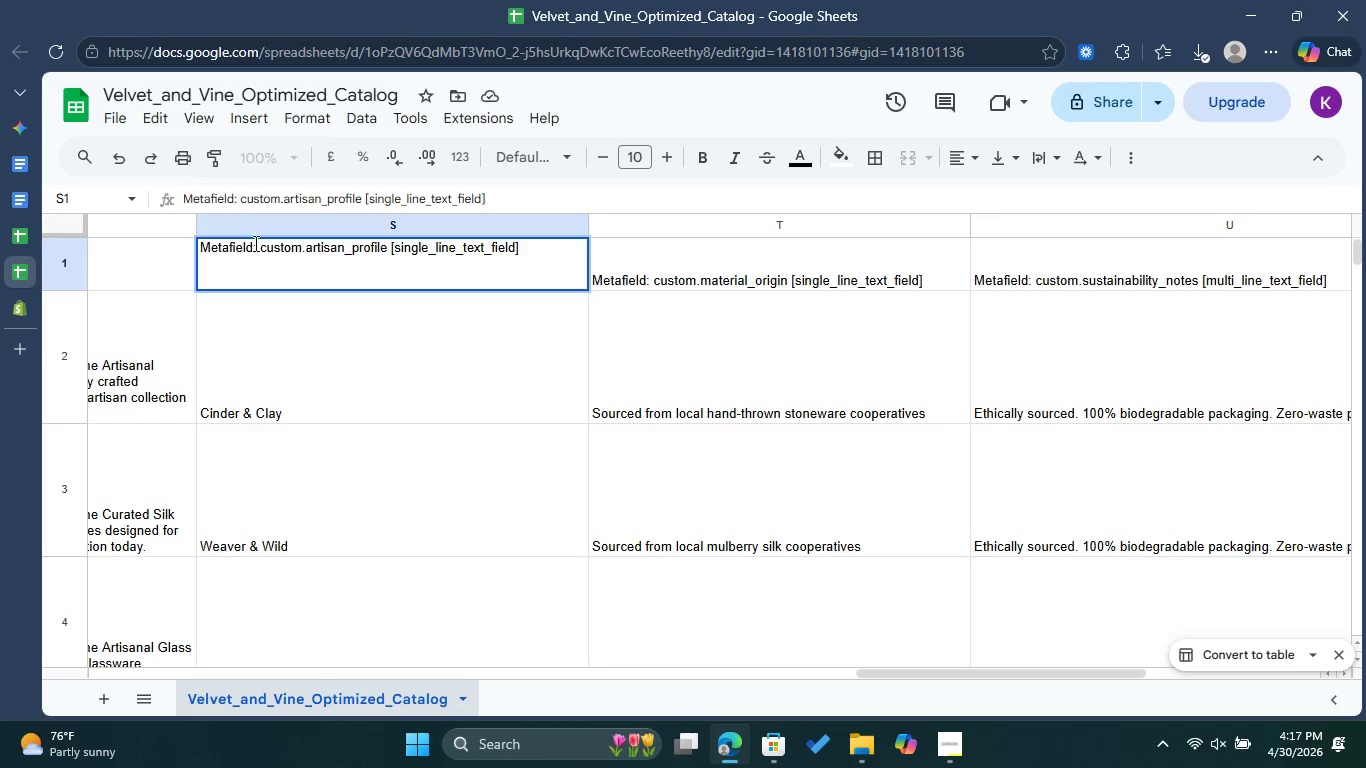 
left_click_drag(start_coordinate=[257, 247], to_coordinate=[203, 249])
 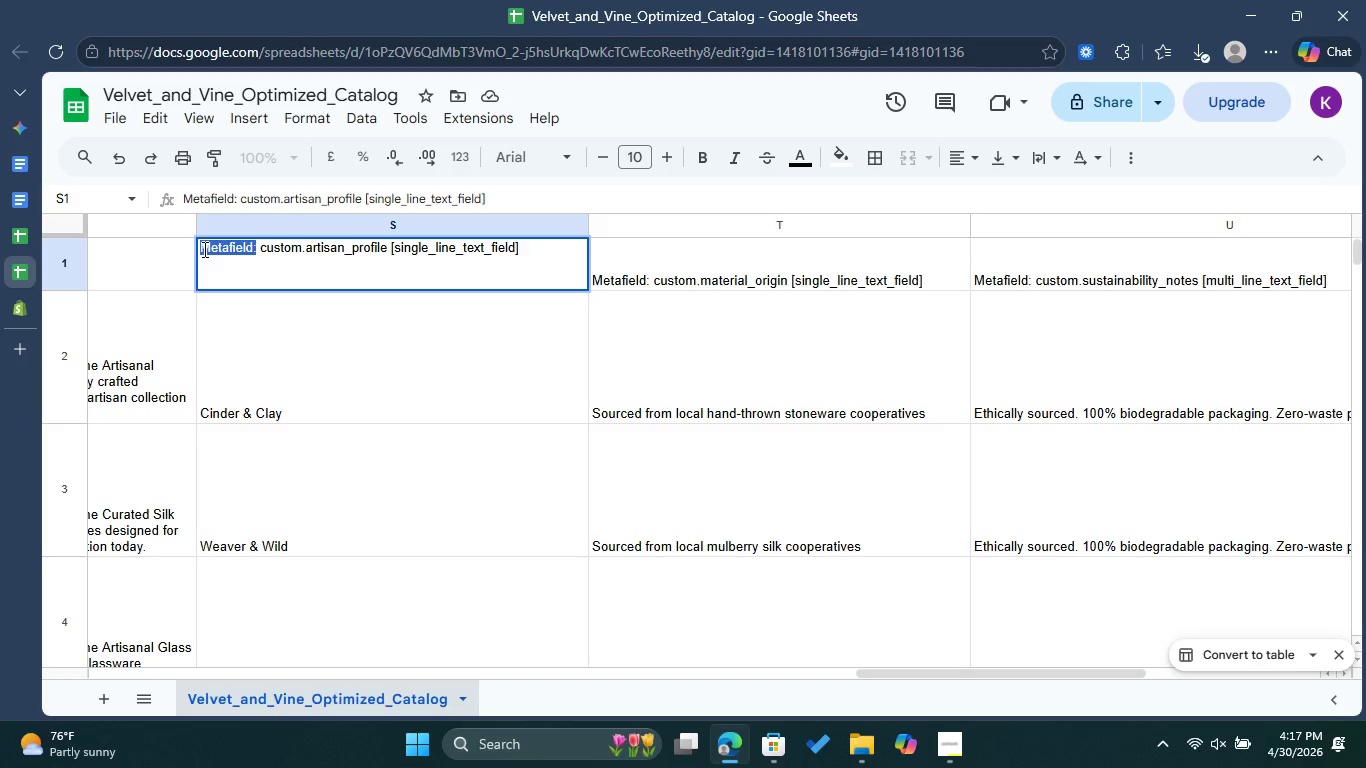 
key(Control+ControlLeft)
 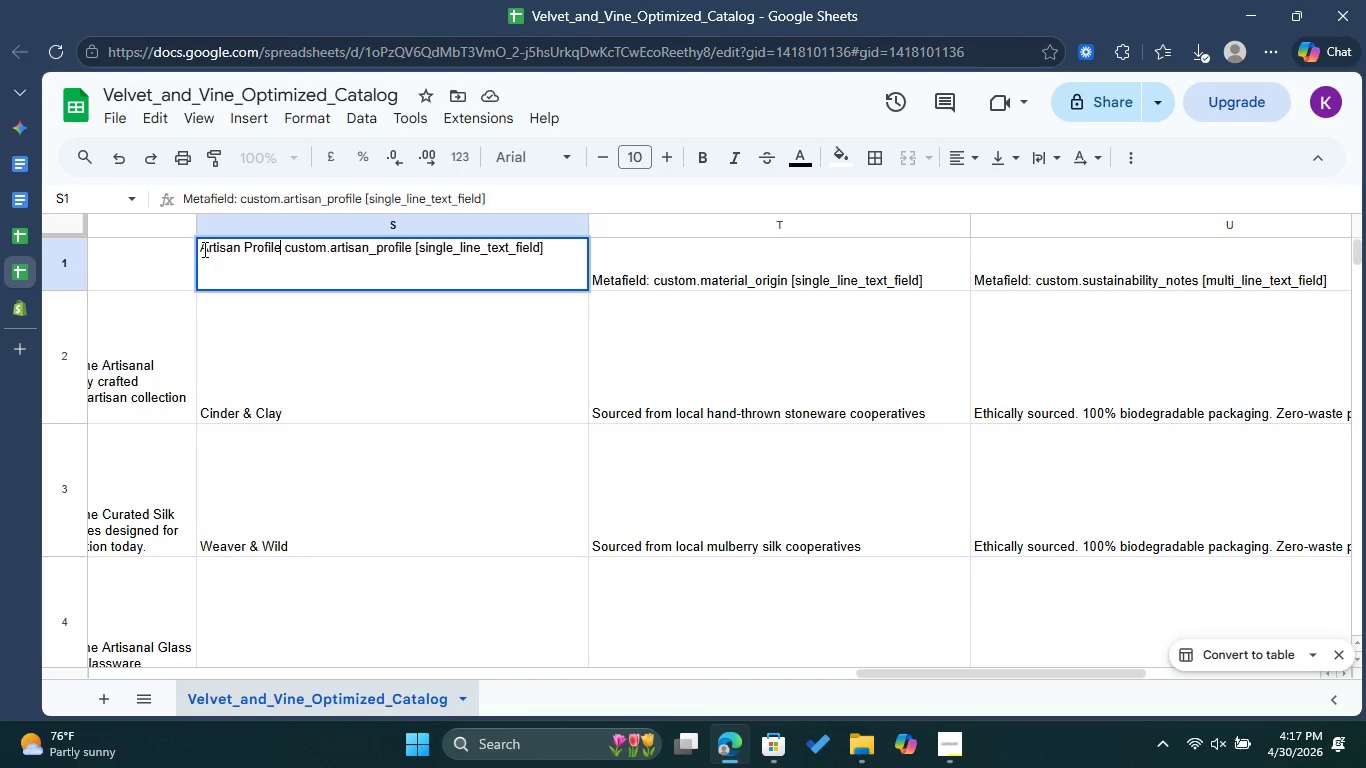 
key(Control+V)
 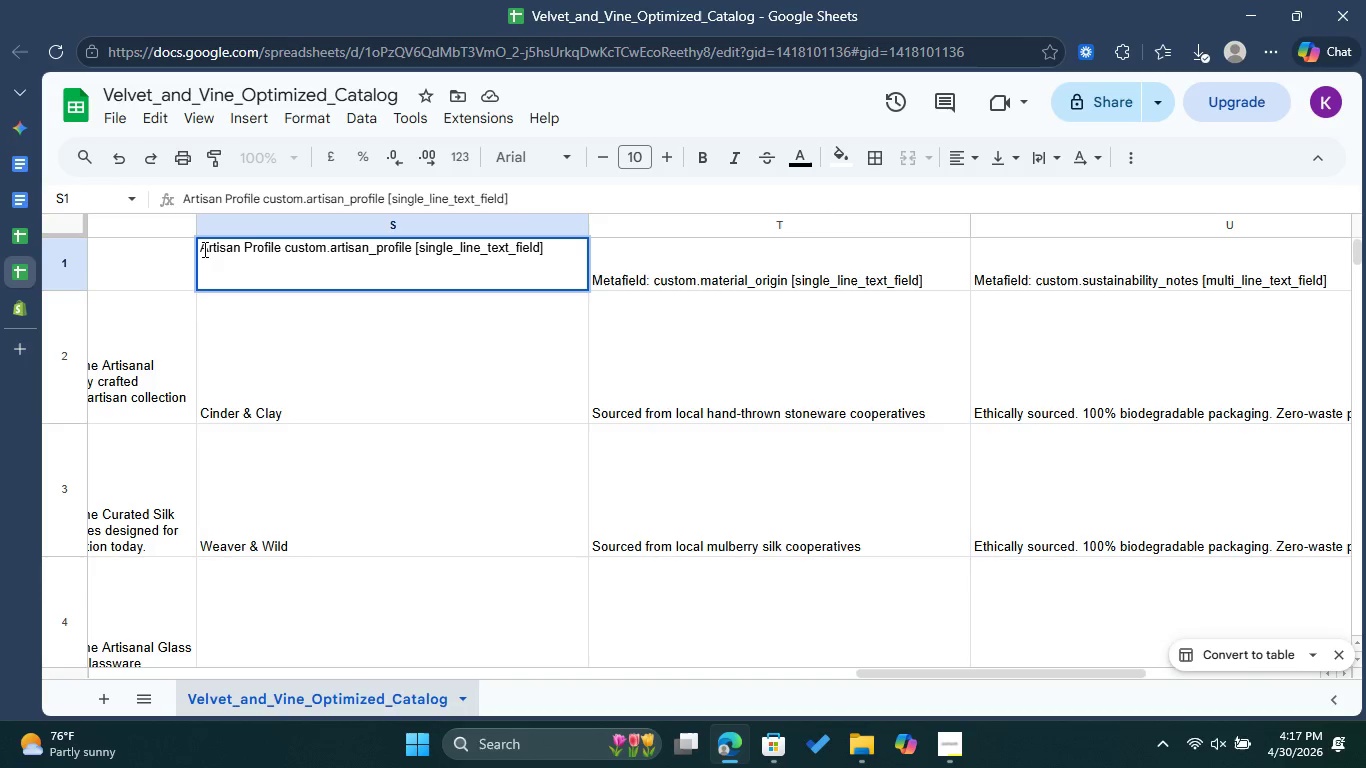 
wait(6.52)
 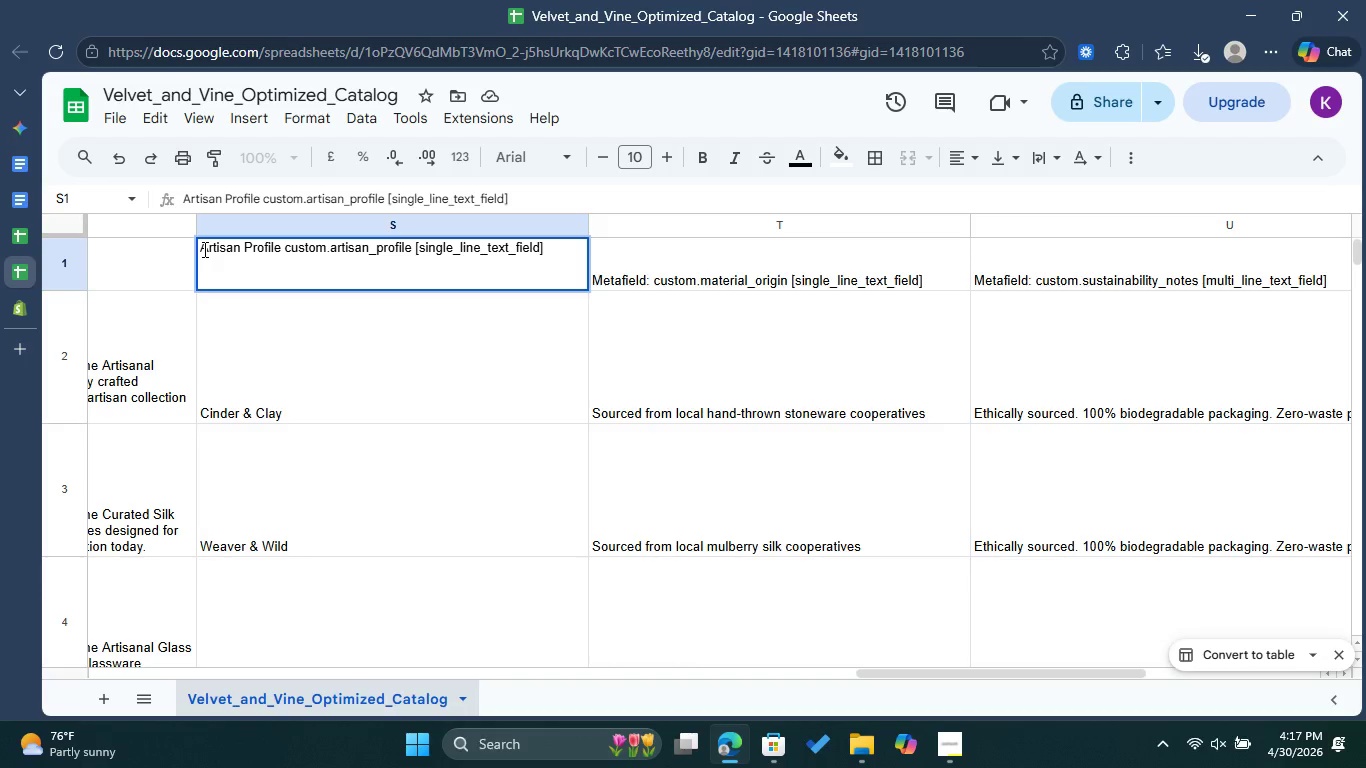 
left_click_drag(start_coordinate=[555, 246], to_coordinate=[285, 250])
 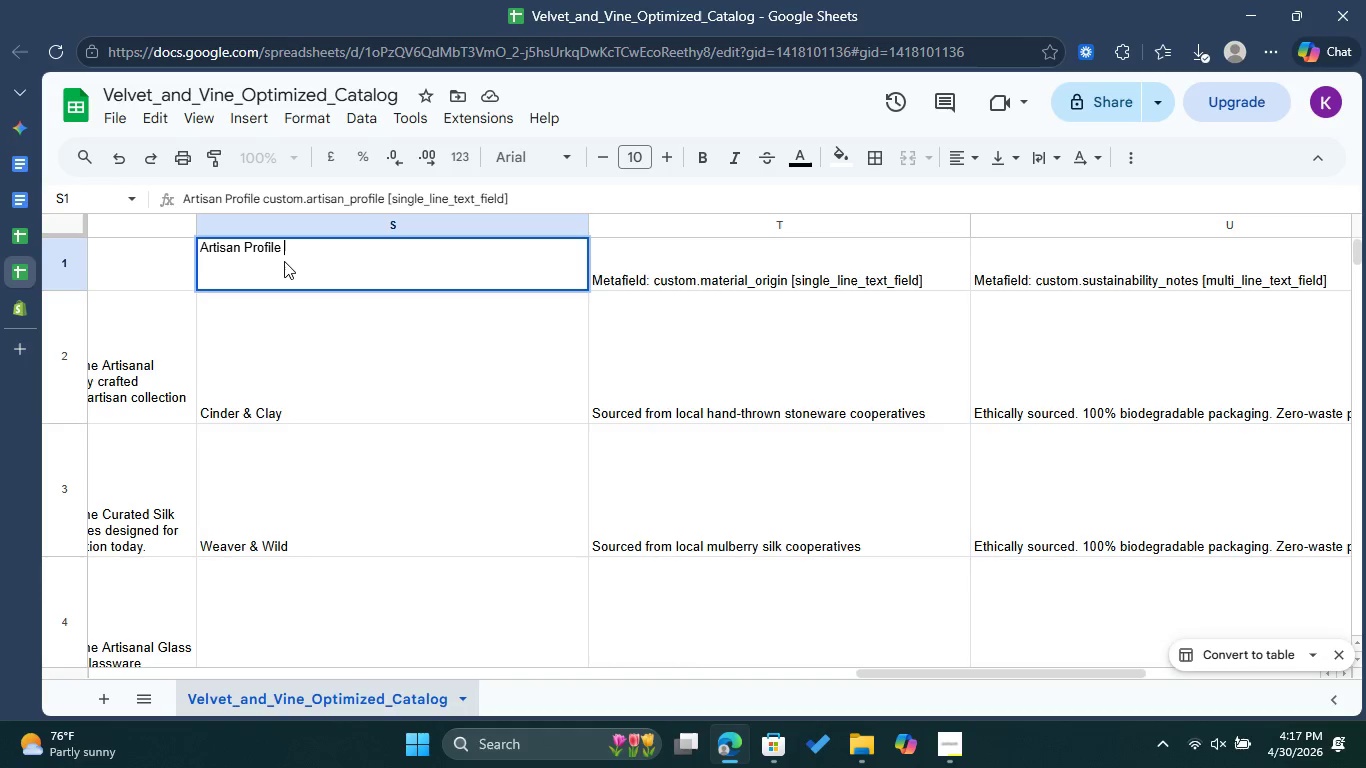 
key(Backspace)
type(())
 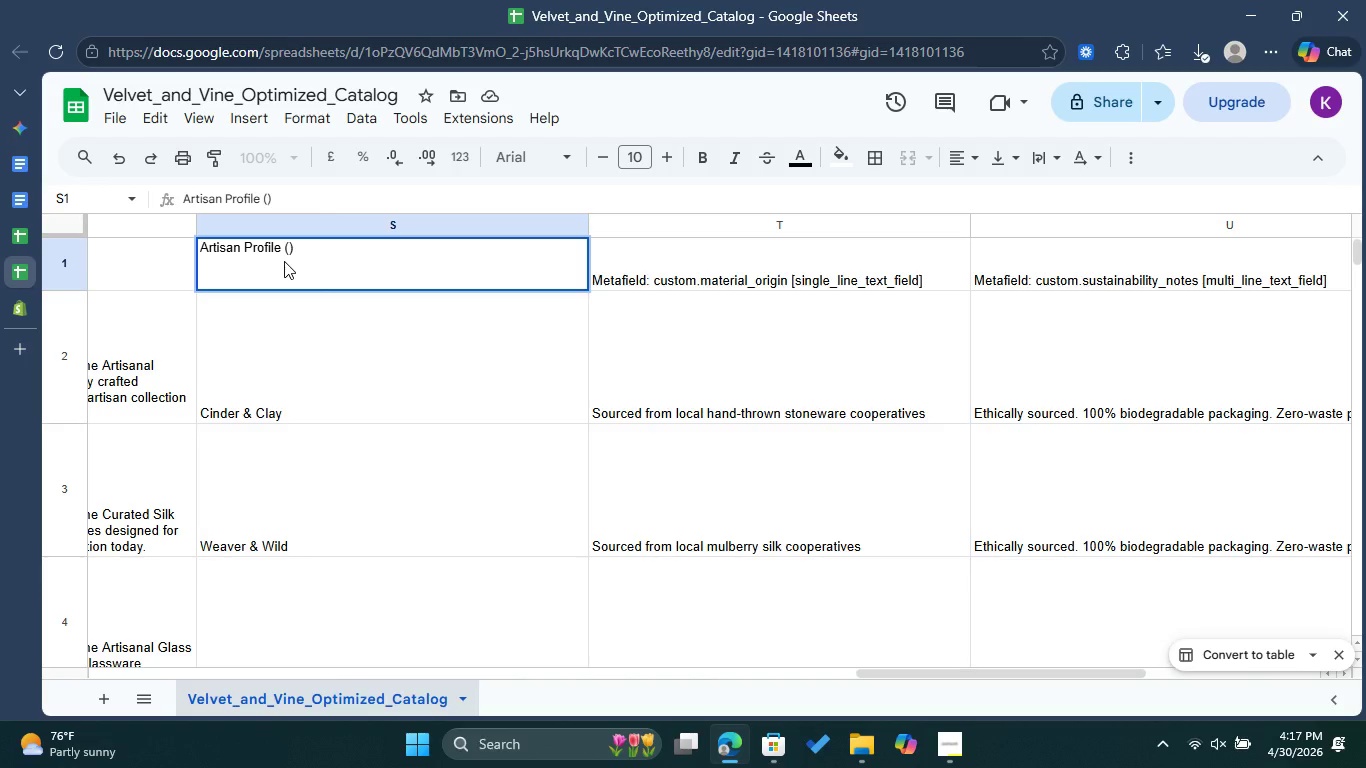 
key(ArrowLeft)
 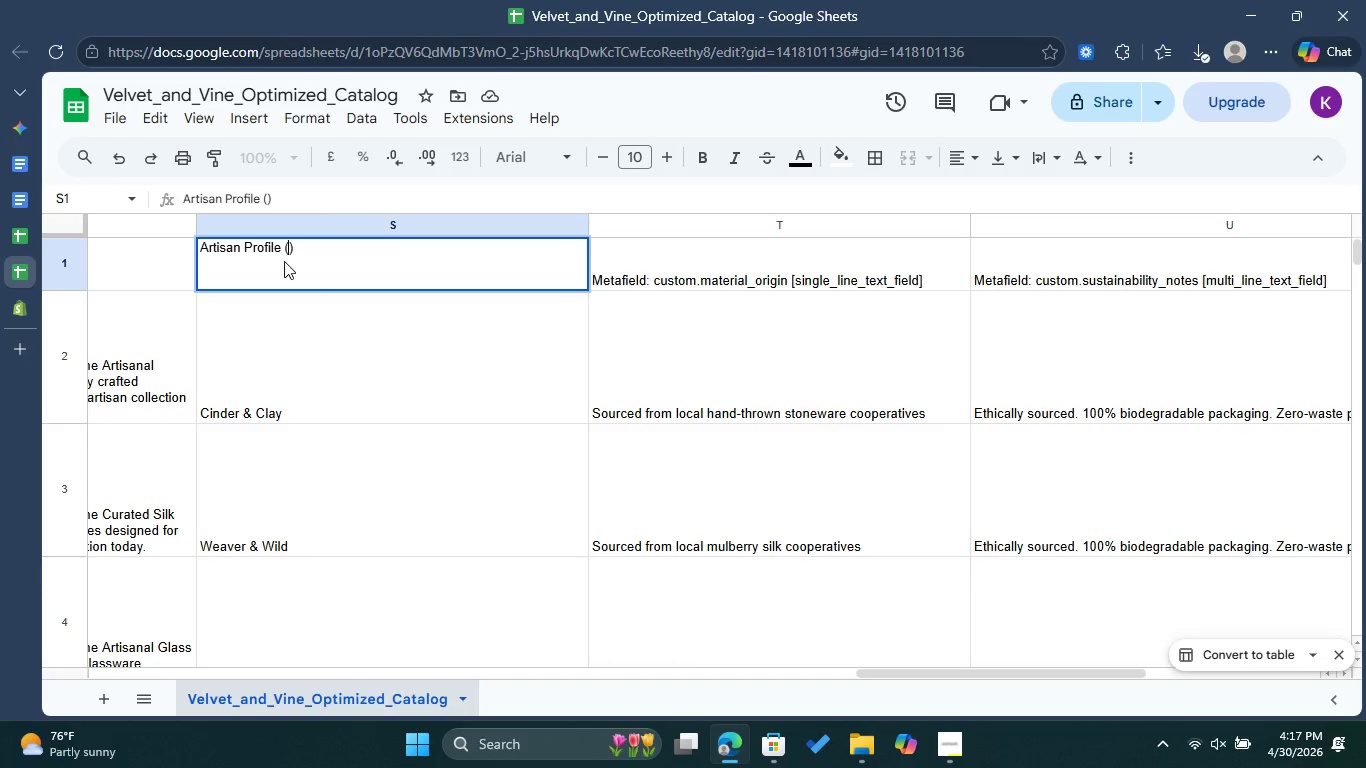 
type(product)
 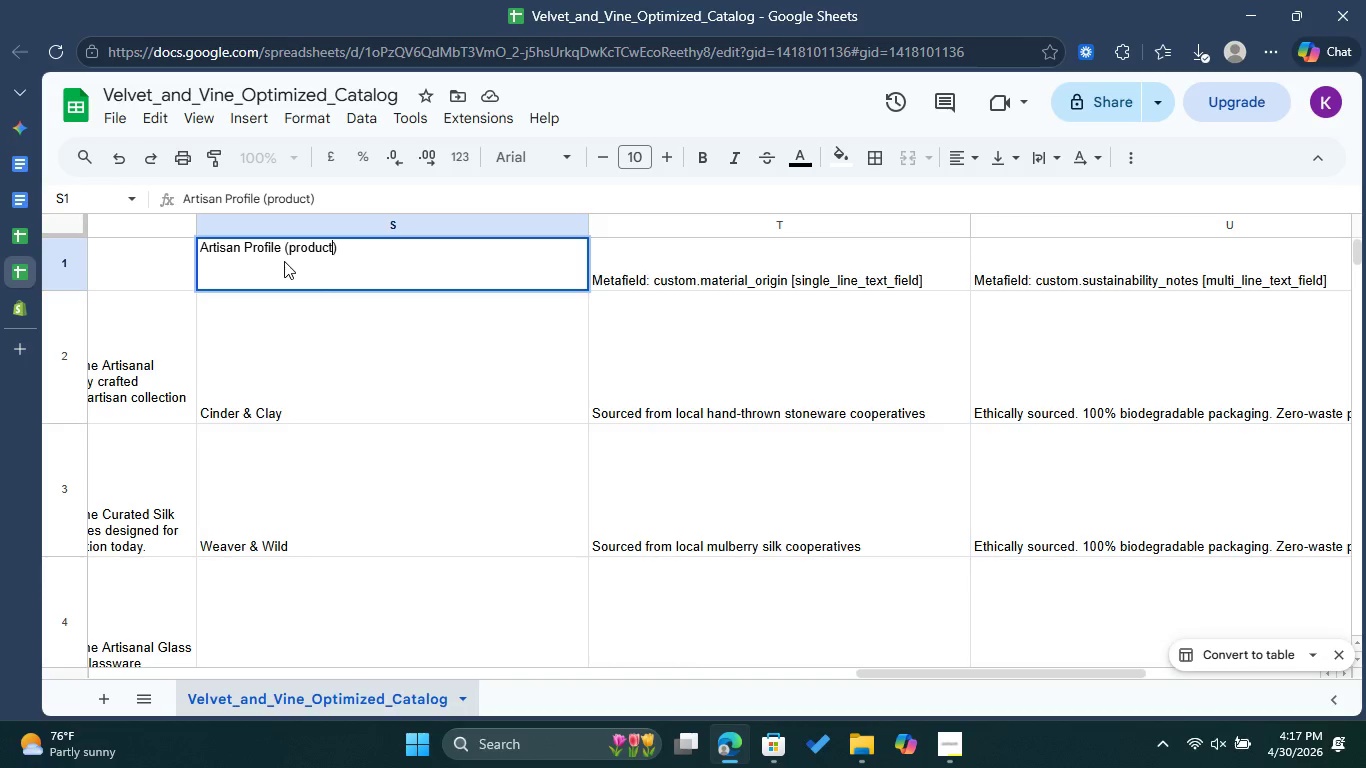 
type(.metafields.)
 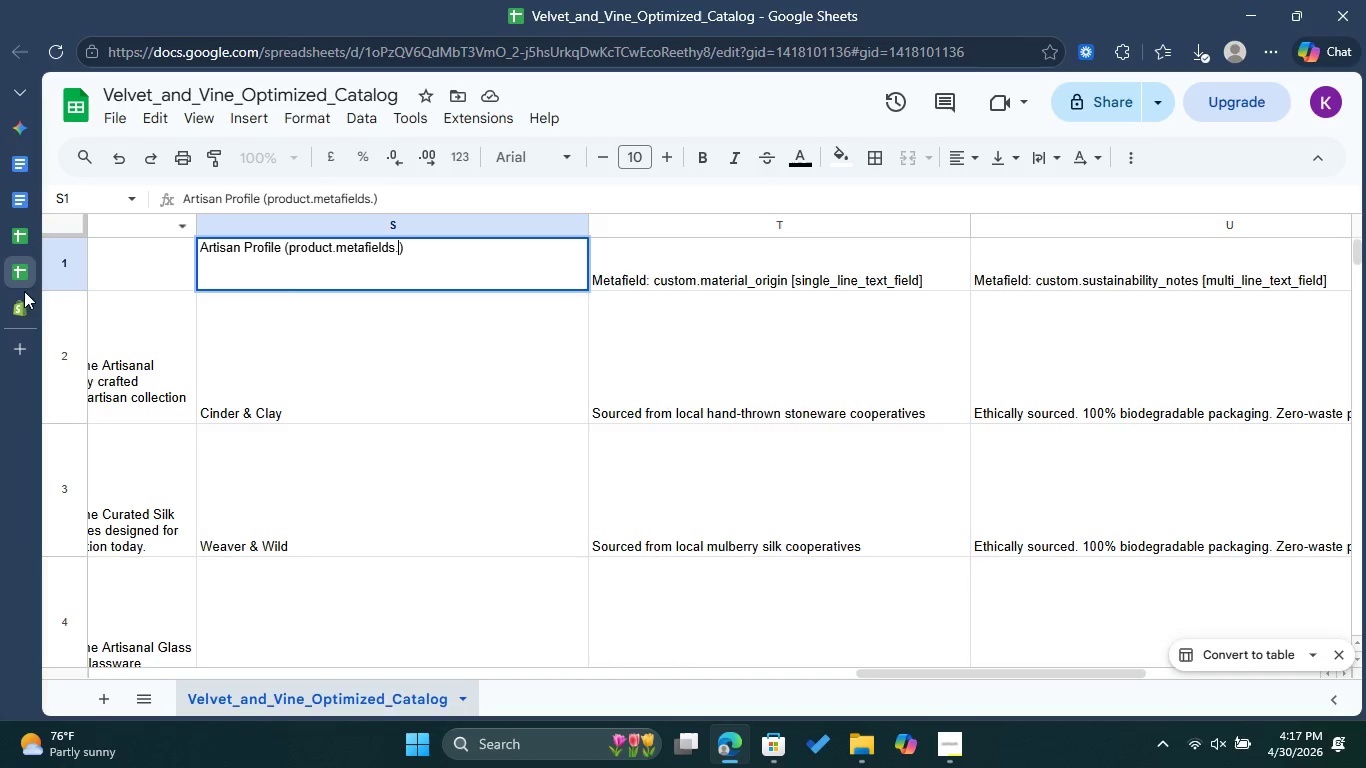 
left_click([22, 310])
 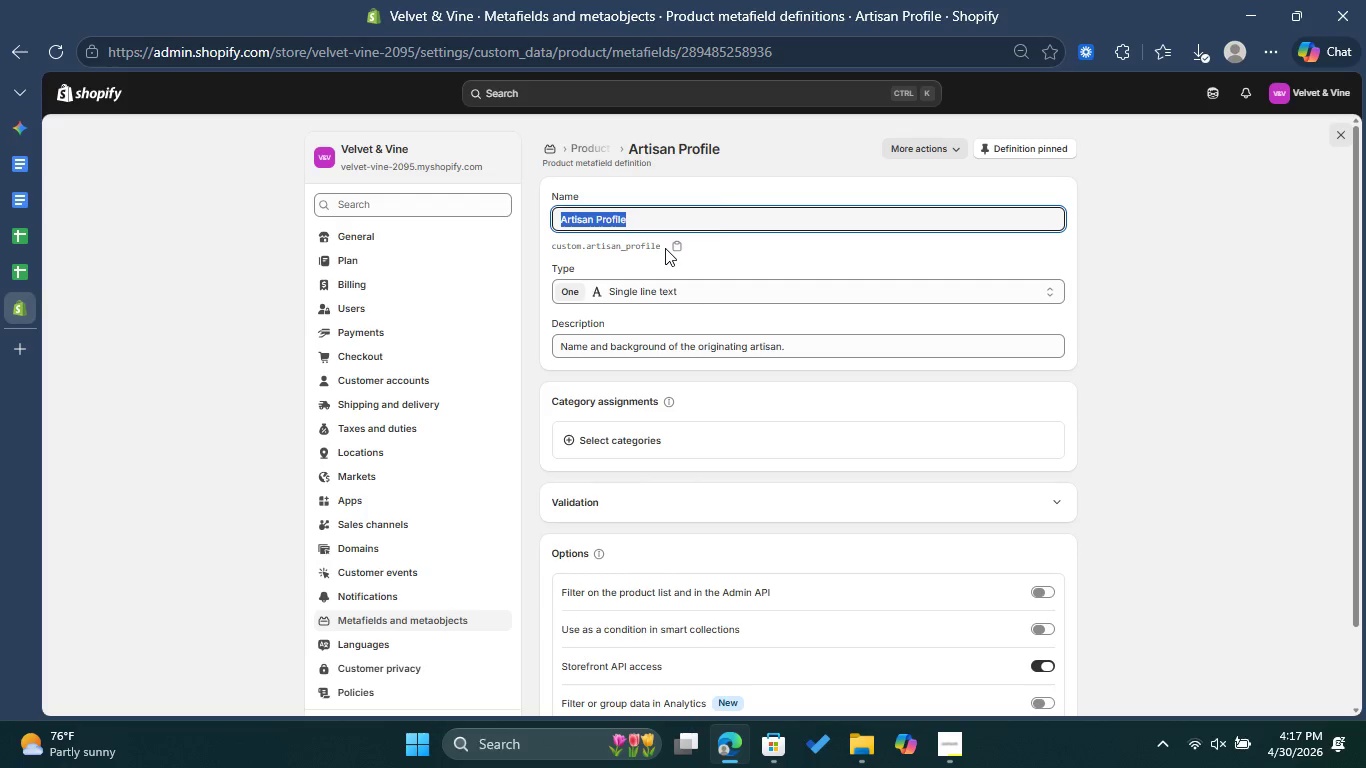 
left_click([673, 248])
 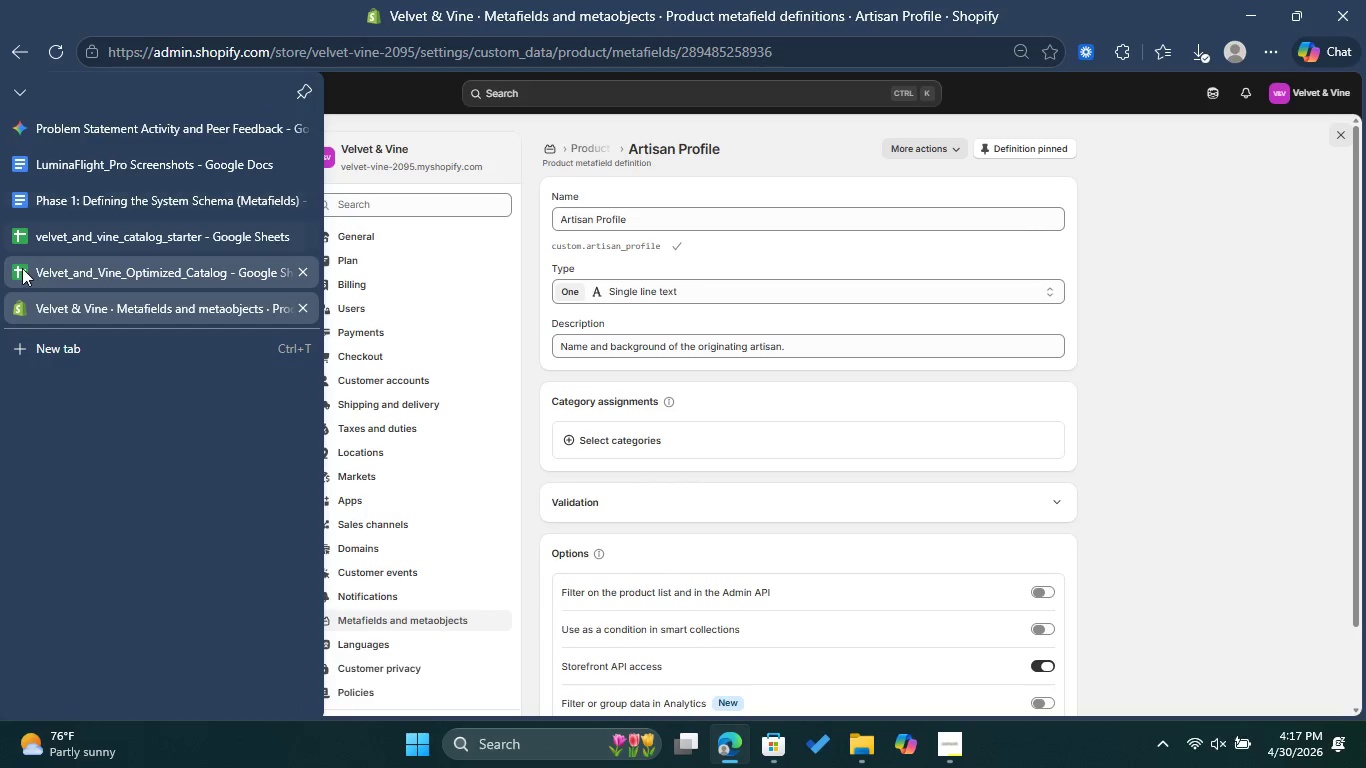 
left_click([28, 267])
 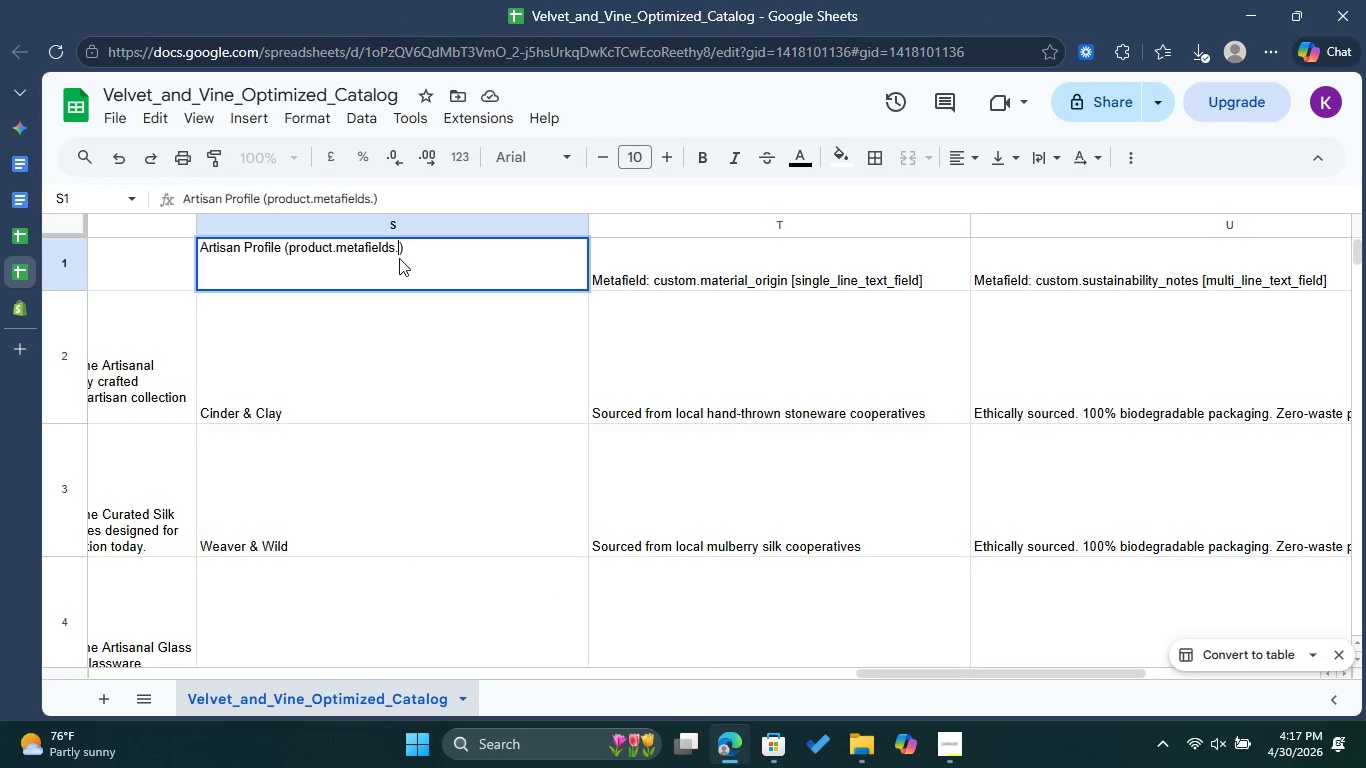 
key(Control+ControlLeft)
 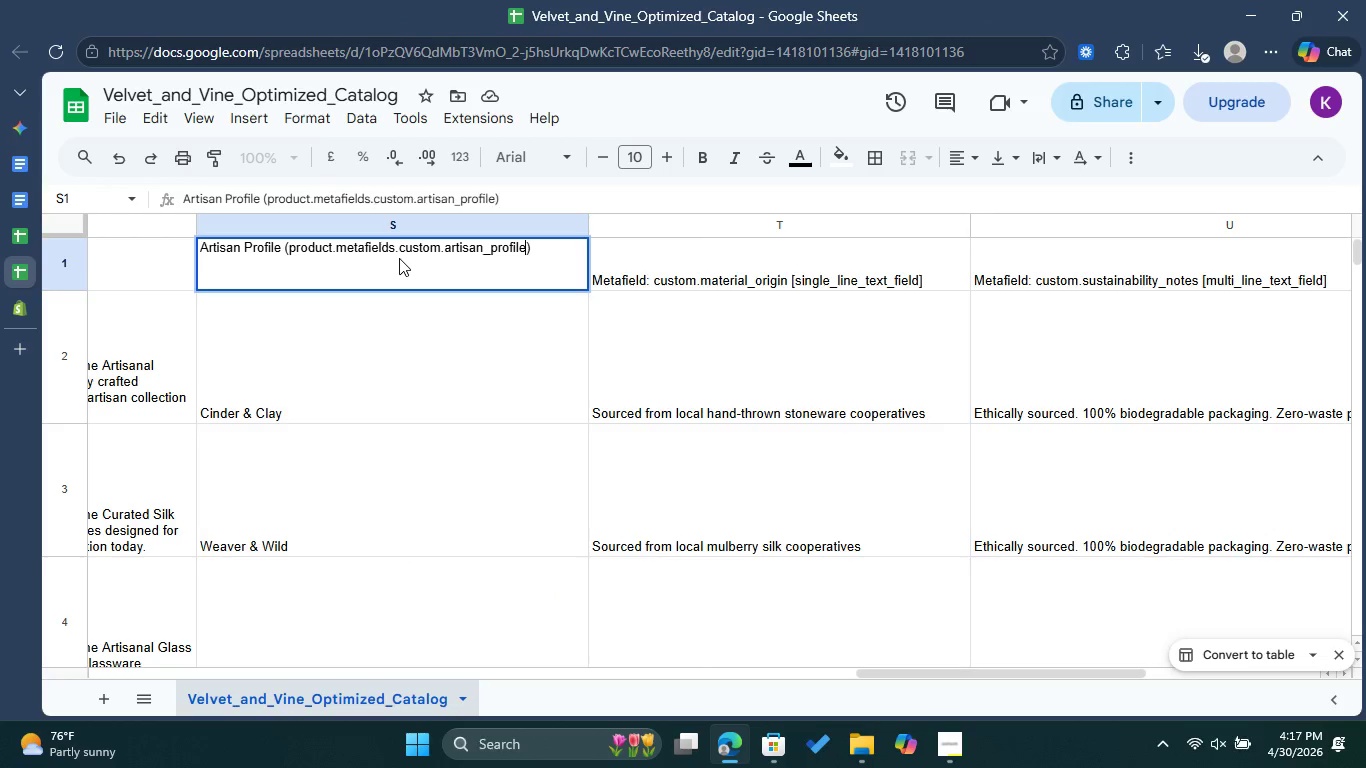 
key(Control+V)
 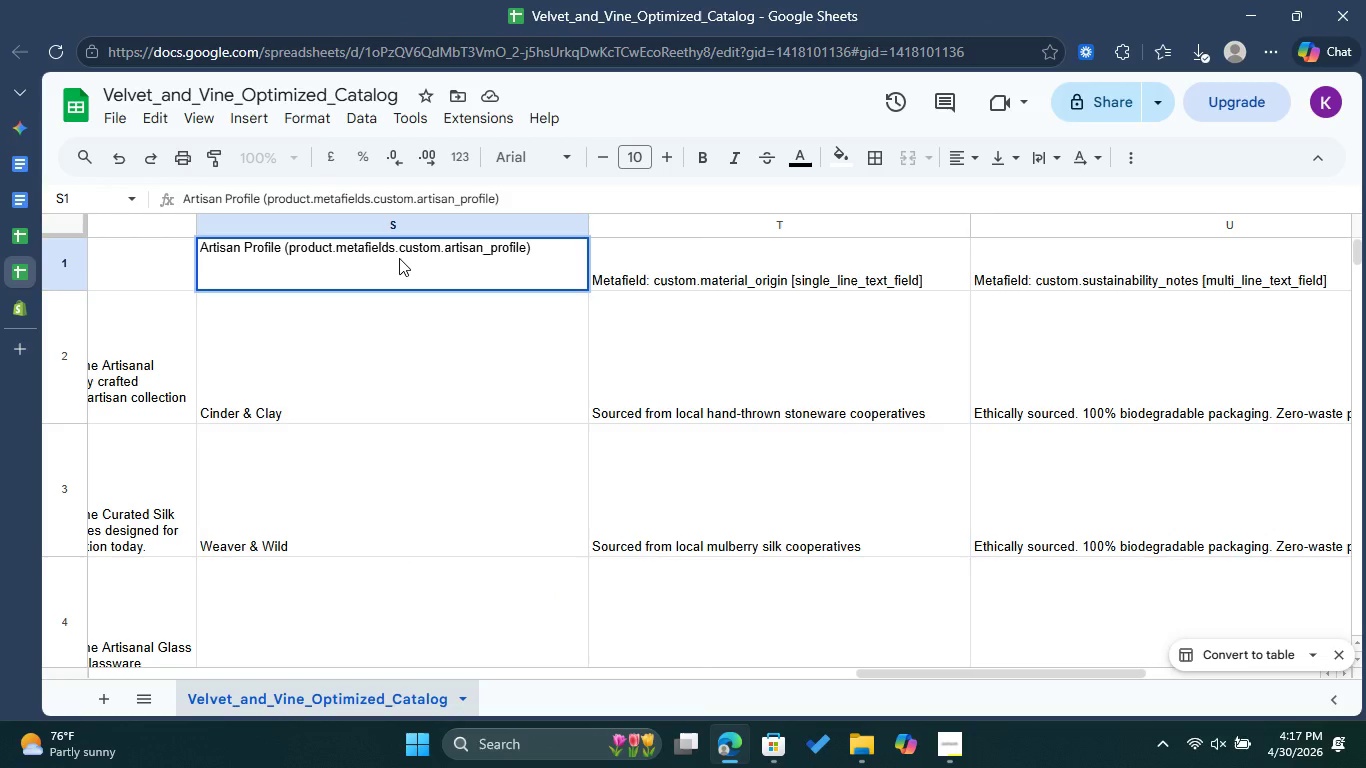 
wait(5.2)
 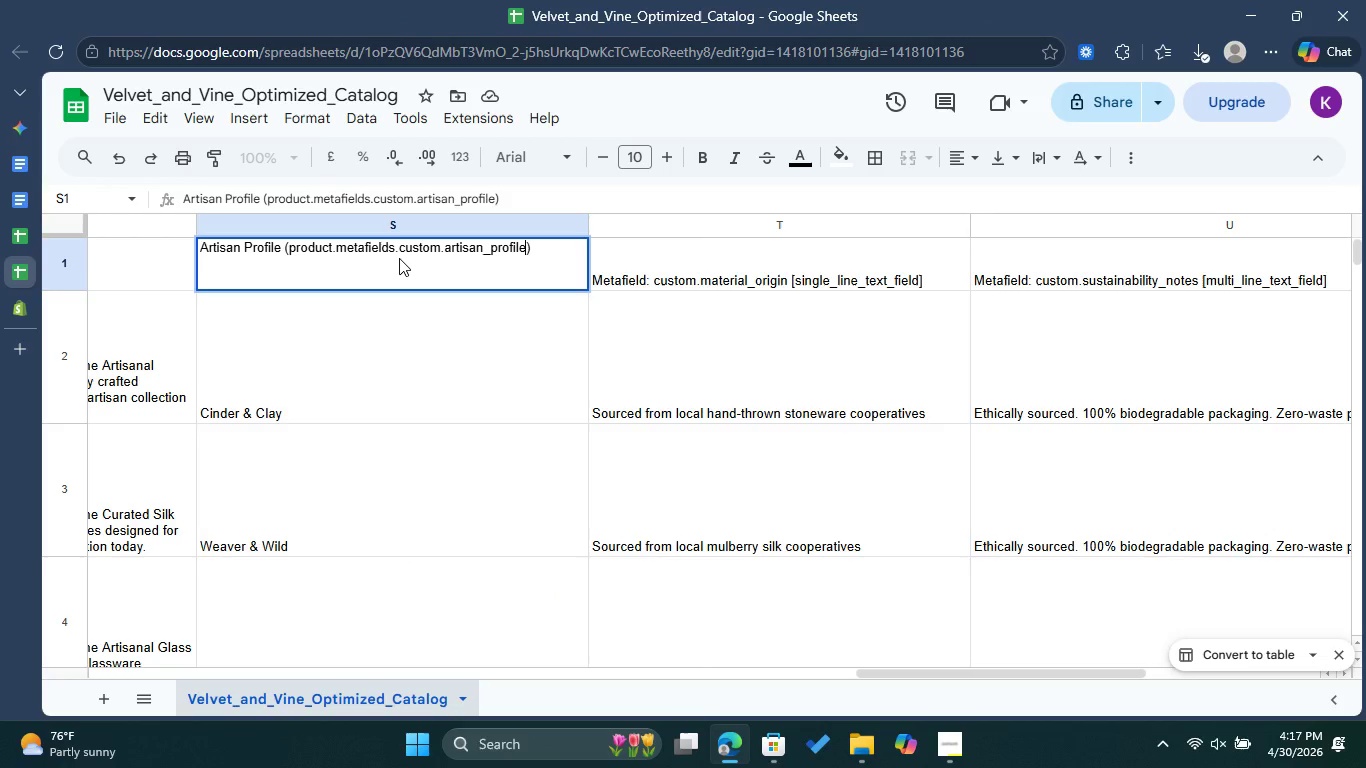 
left_click([553, 243])
 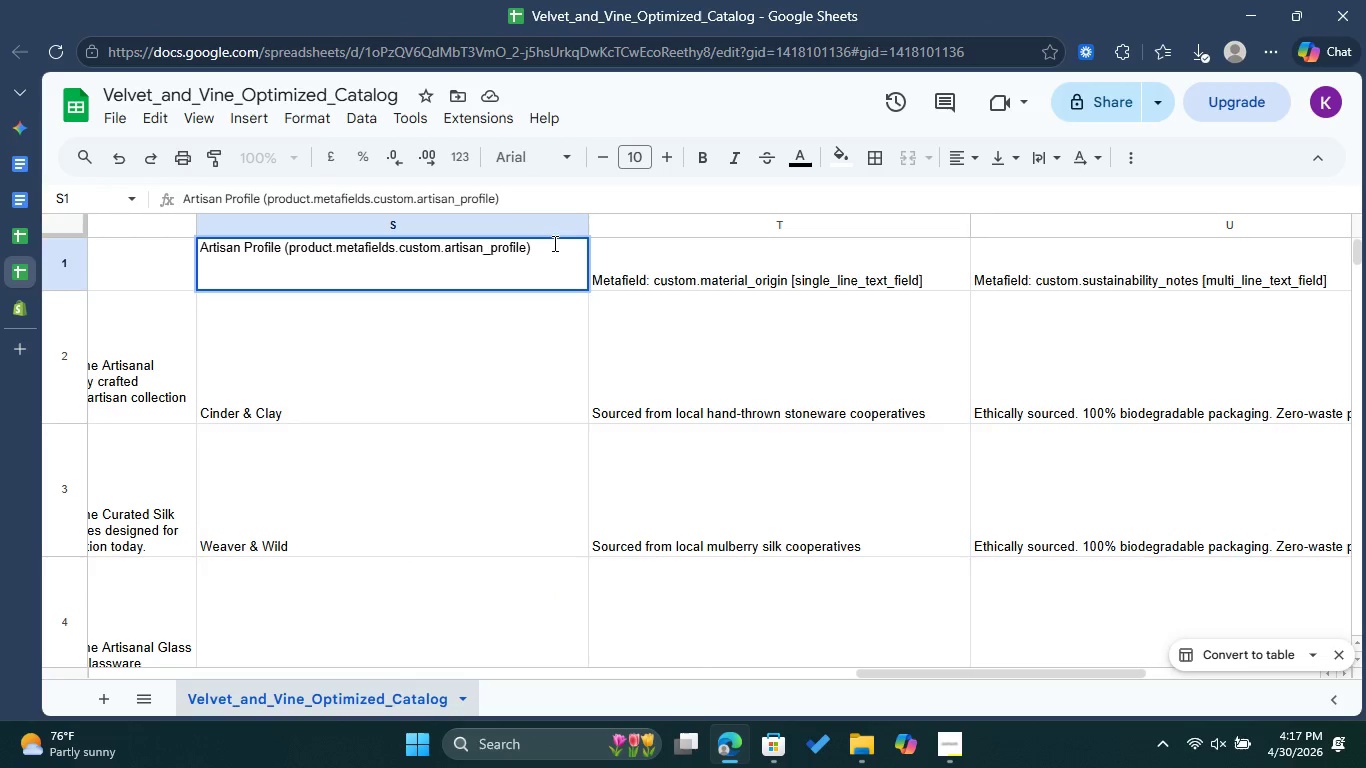 
key(Enter)
 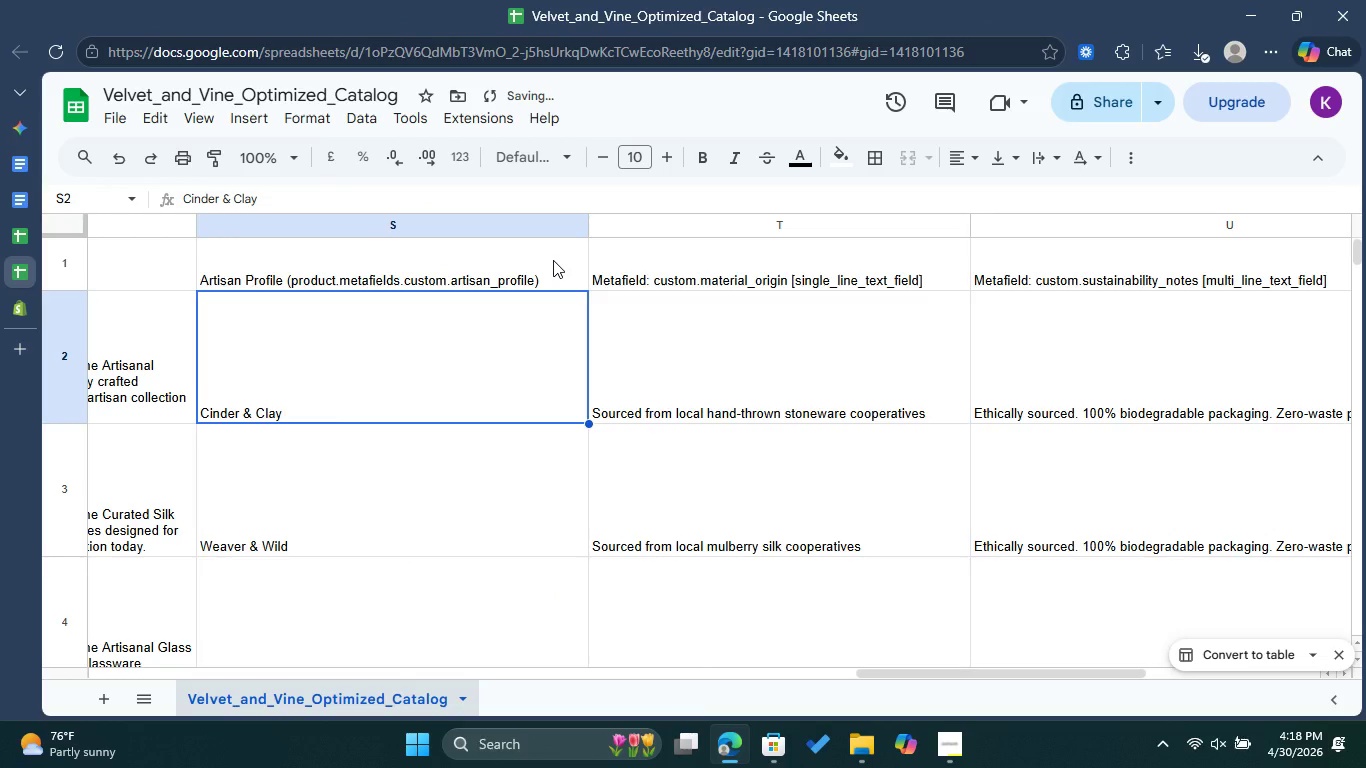 
double_click([553, 260])
 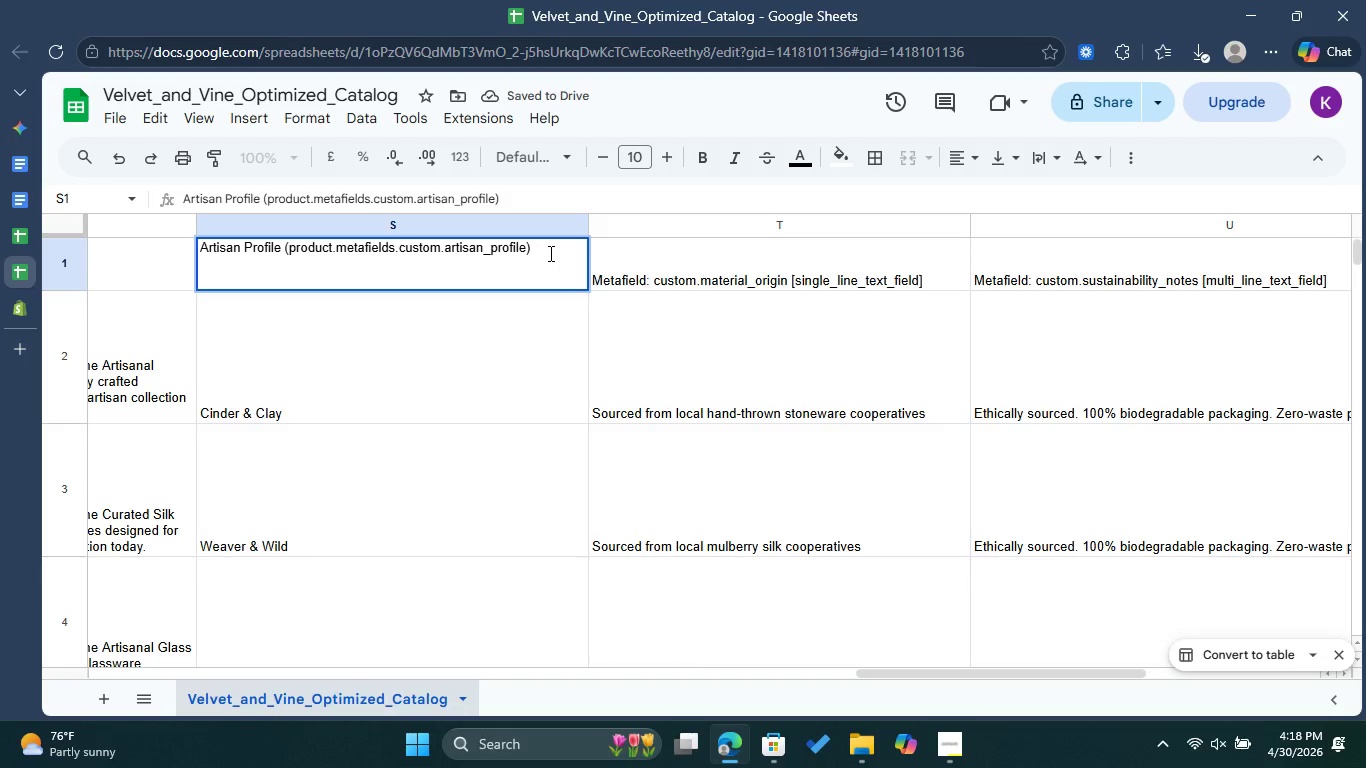 
left_click_drag(start_coordinate=[549, 253], to_coordinate=[284, 244])
 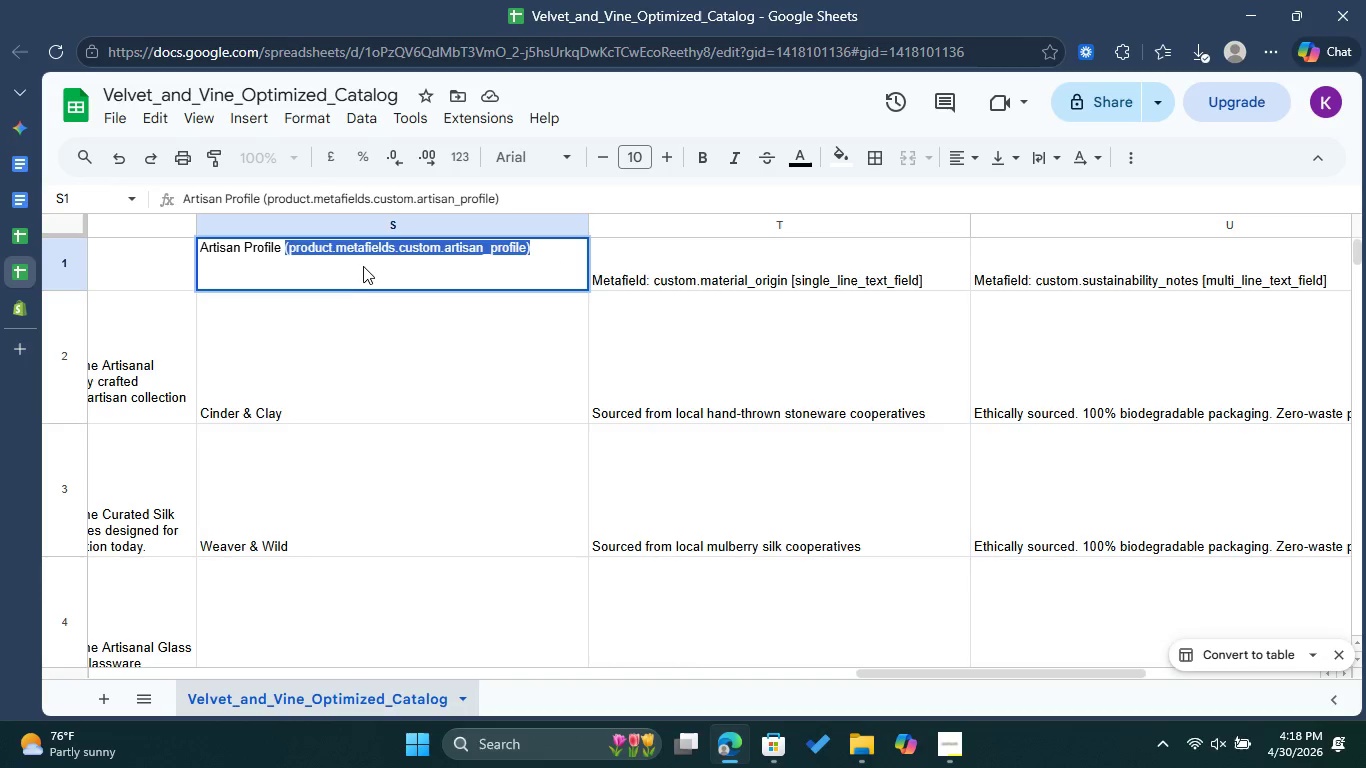 
key(Control+C)
 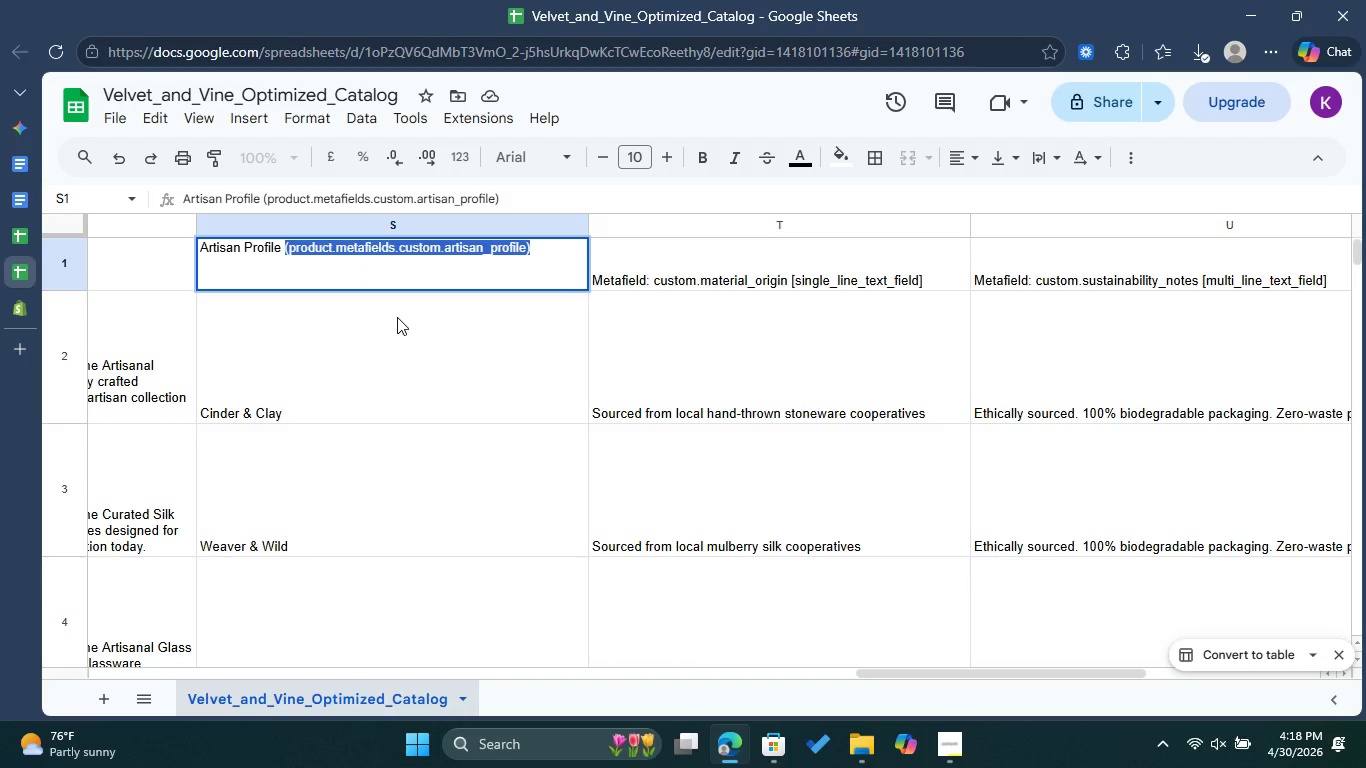 
left_click([397, 317])
 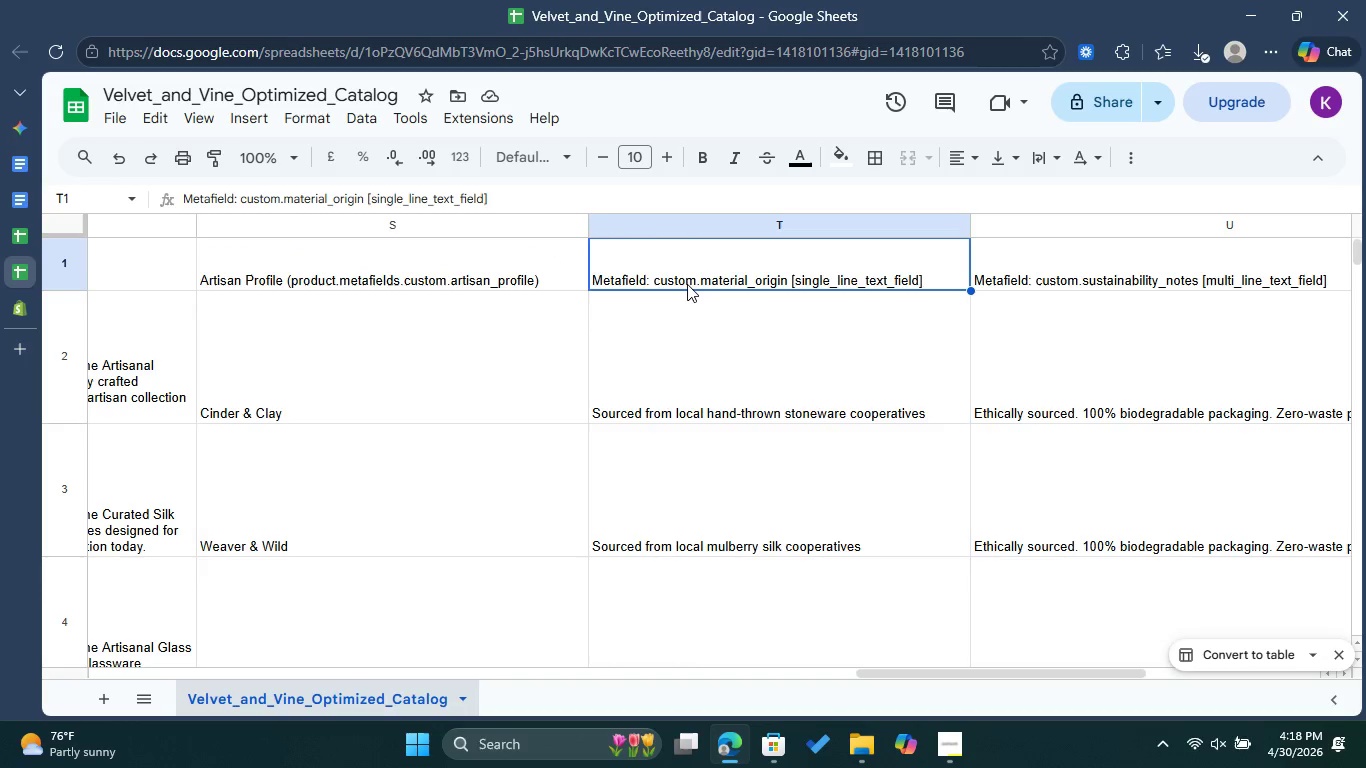 
double_click([687, 284])
 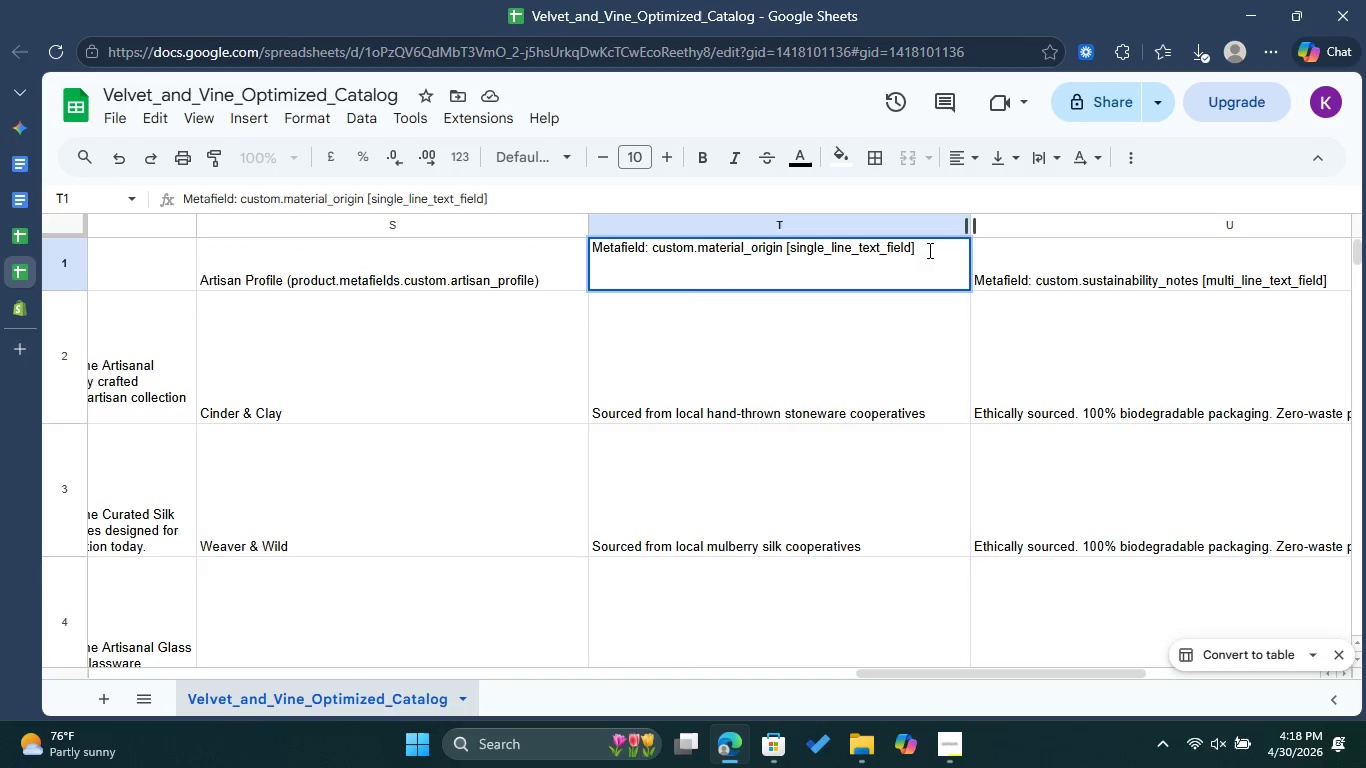 
left_click_drag(start_coordinate=[928, 250], to_coordinate=[654, 238])
 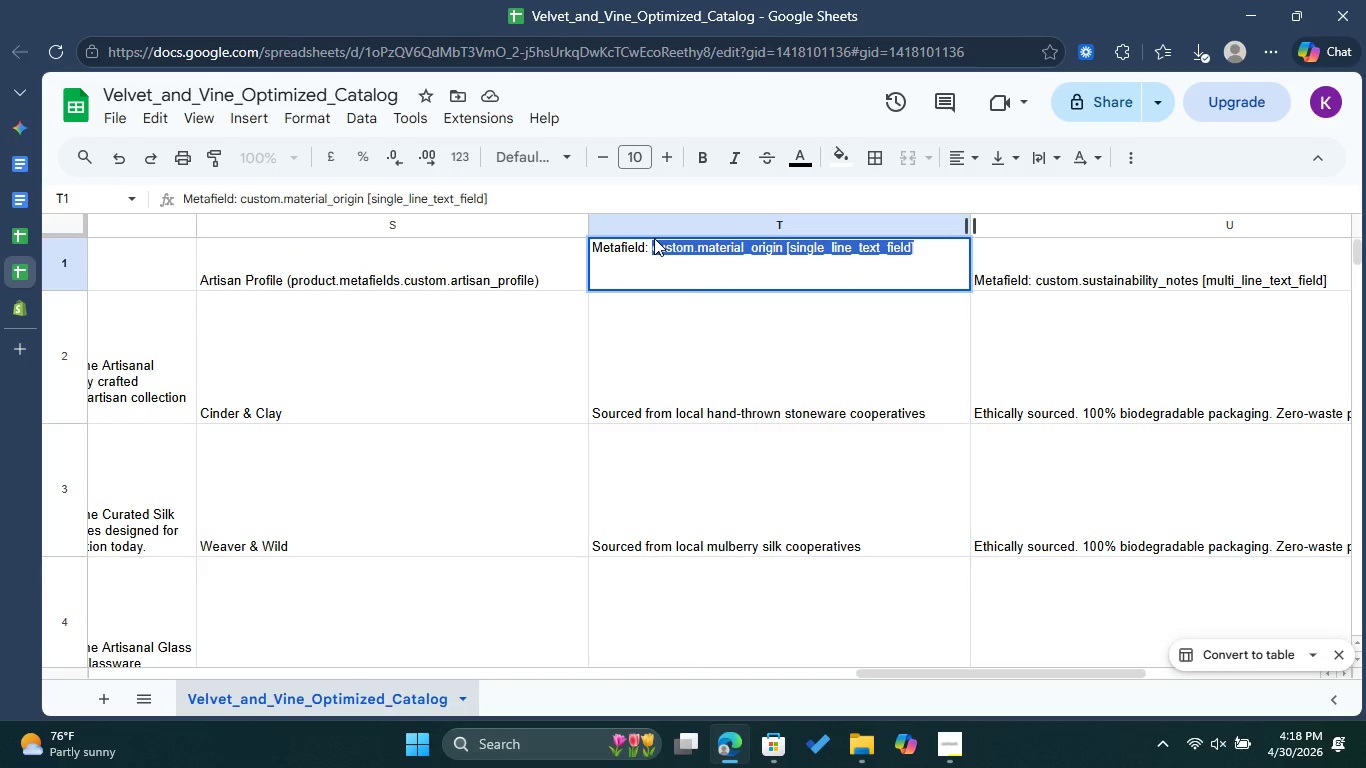 
key(Control+ControlLeft)
 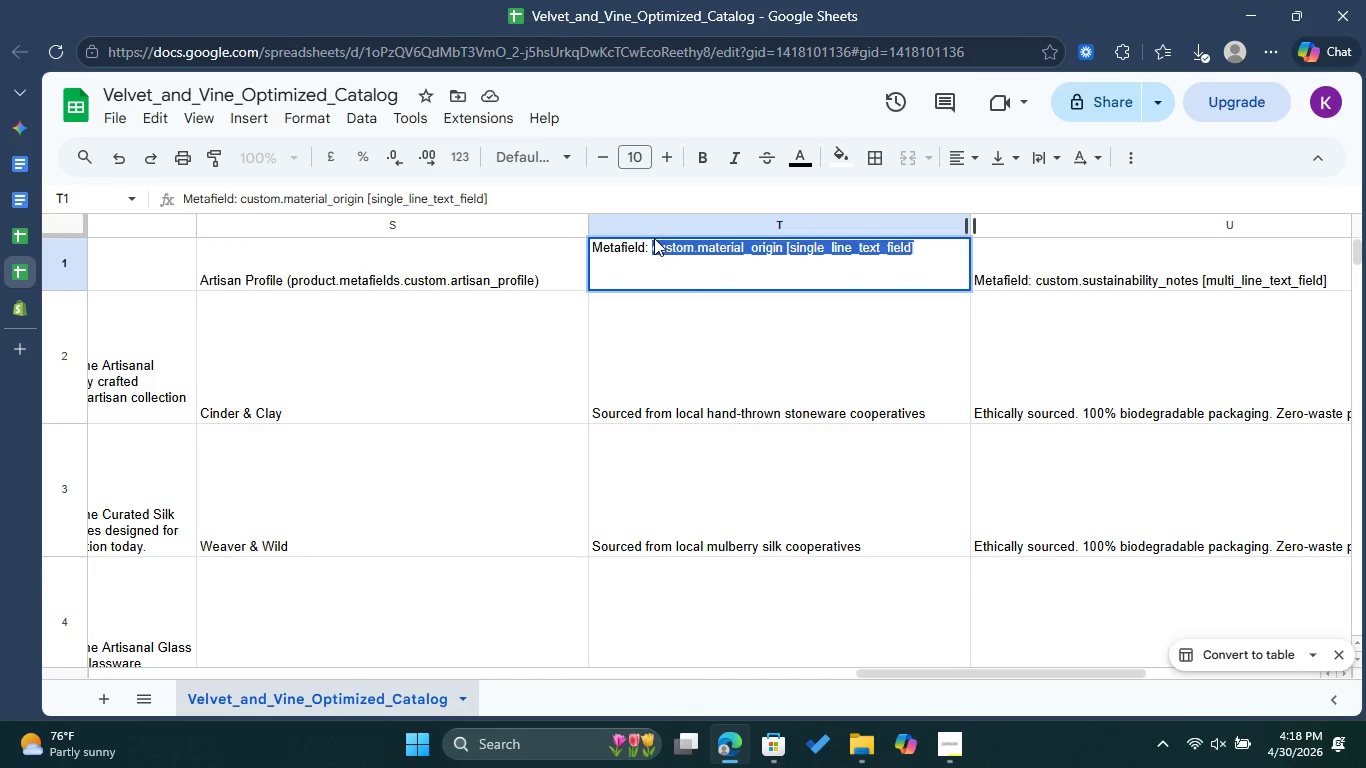 
key(Control+V)
 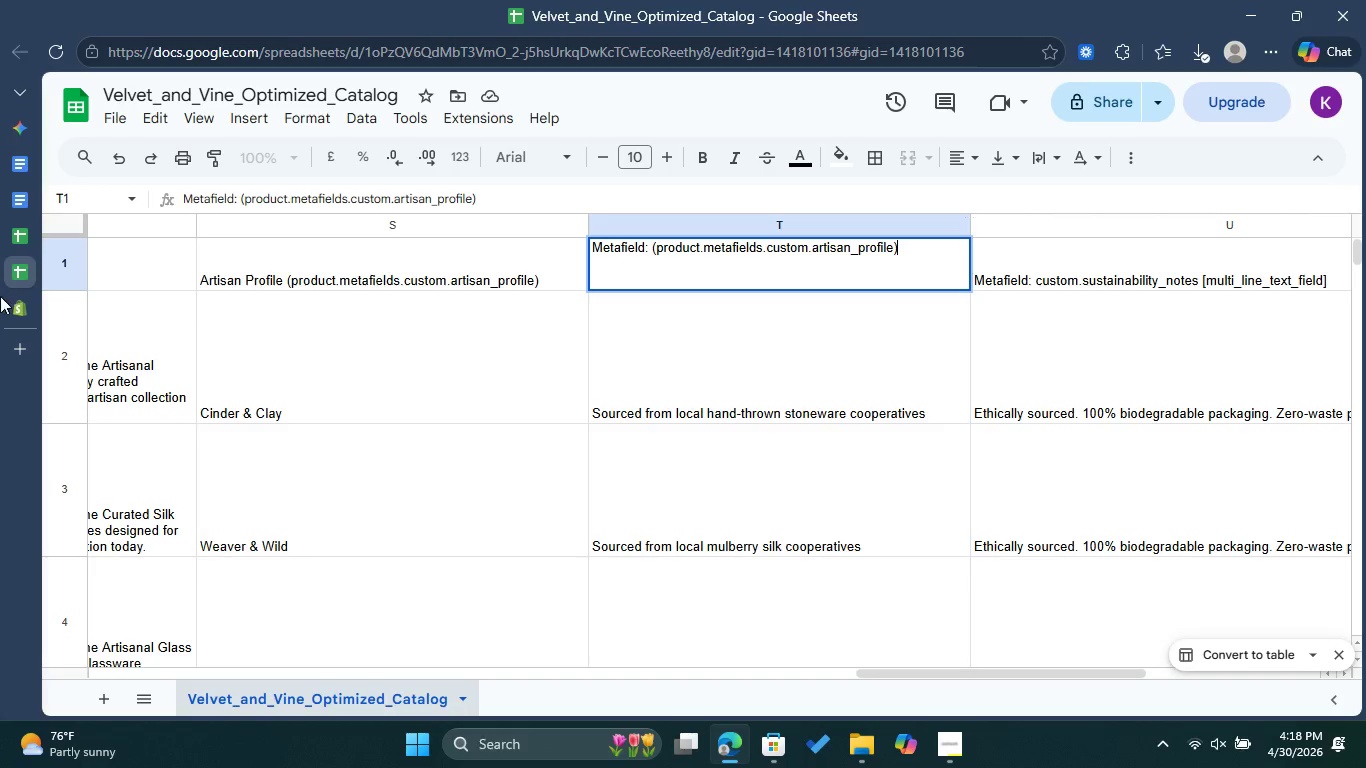 
left_click([18, 303])
 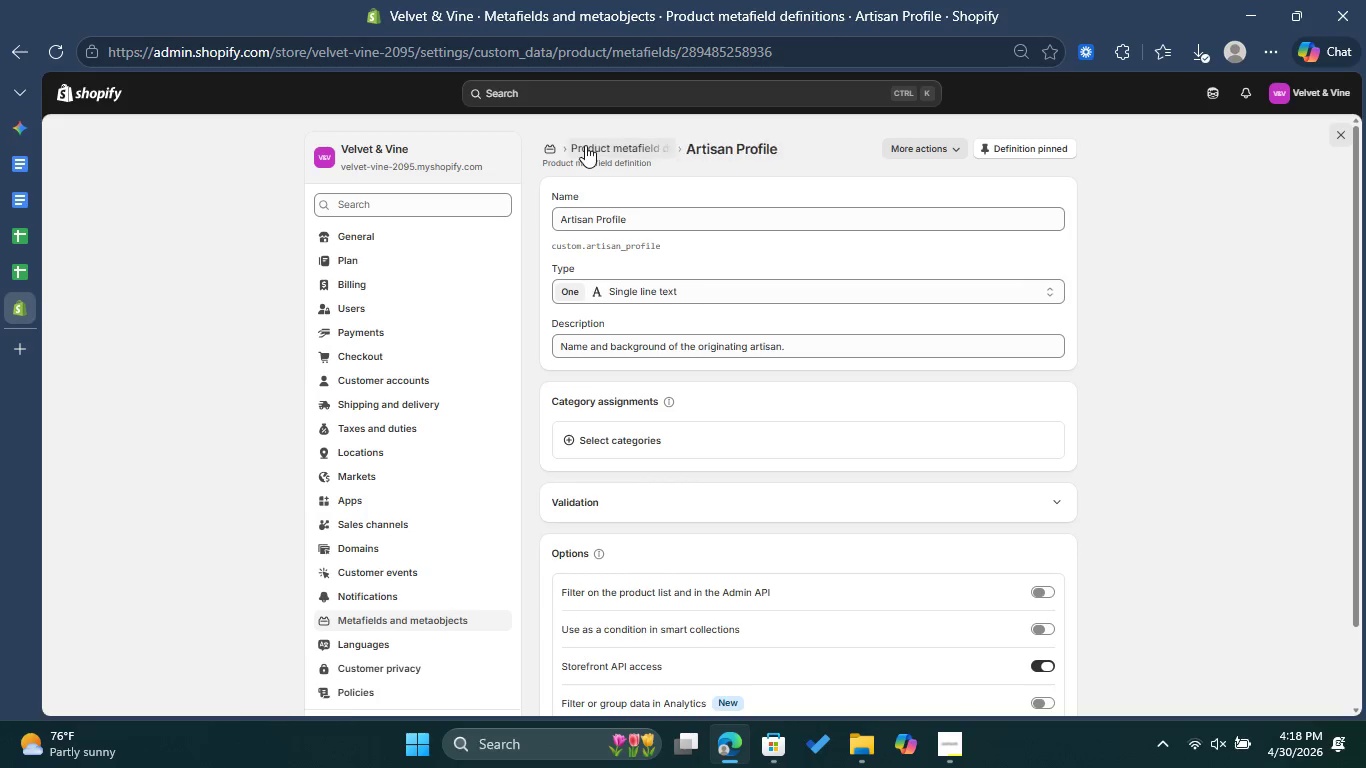 
left_click([586, 143])
 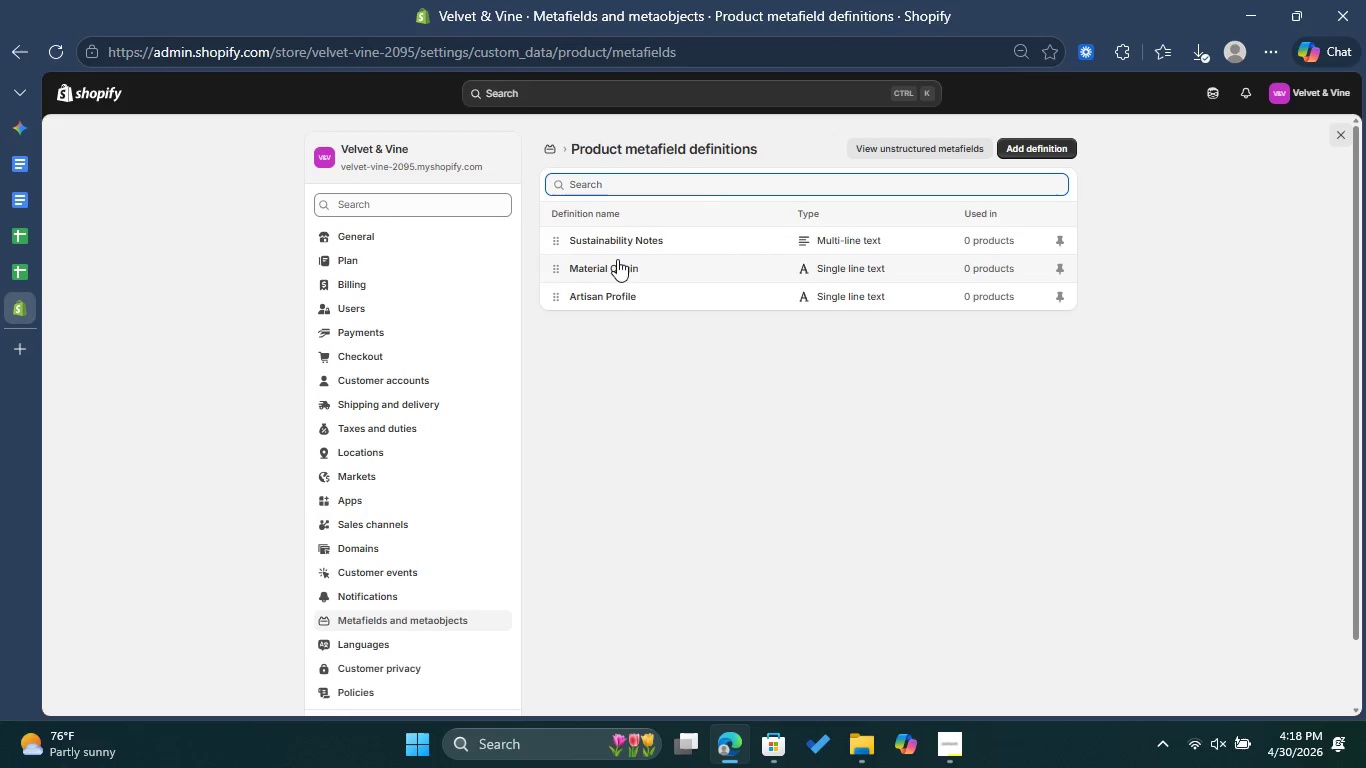 
left_click([620, 264])
 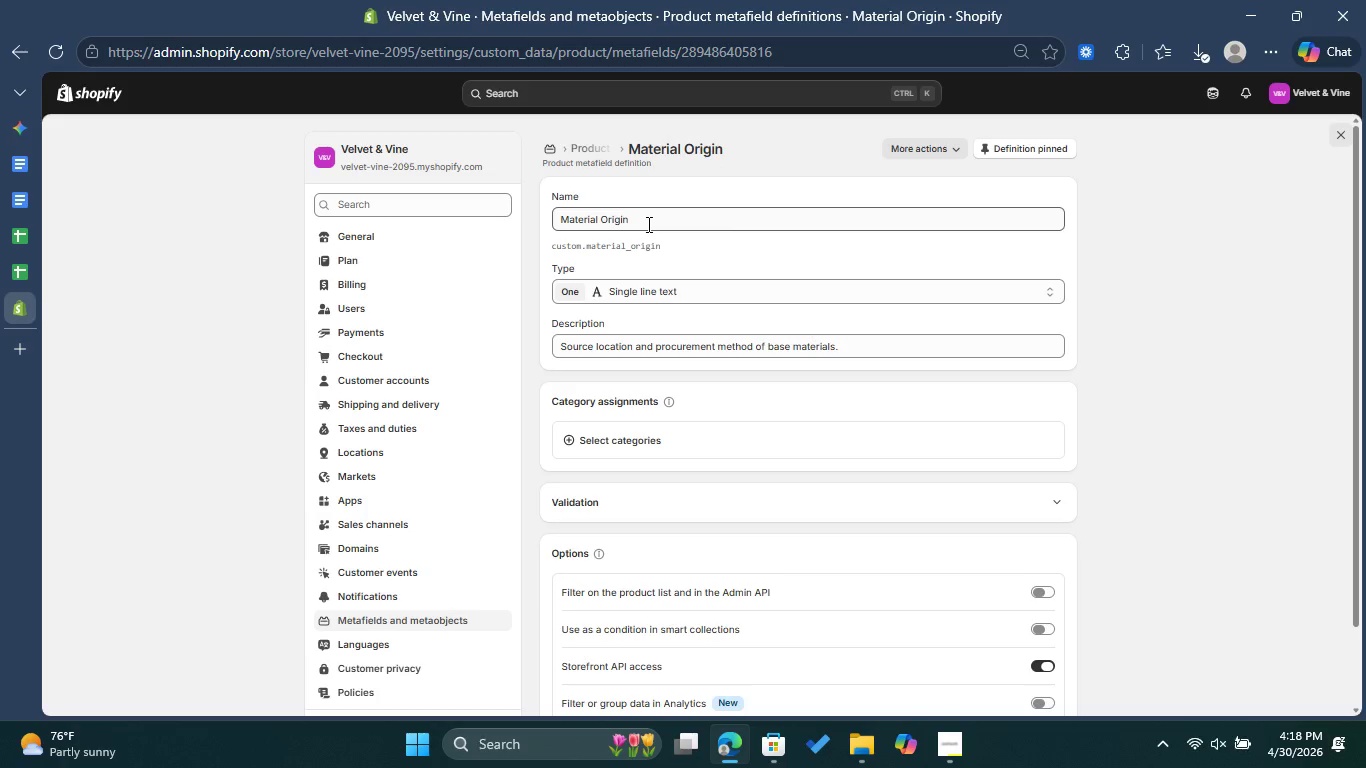 
left_click([672, 247])
 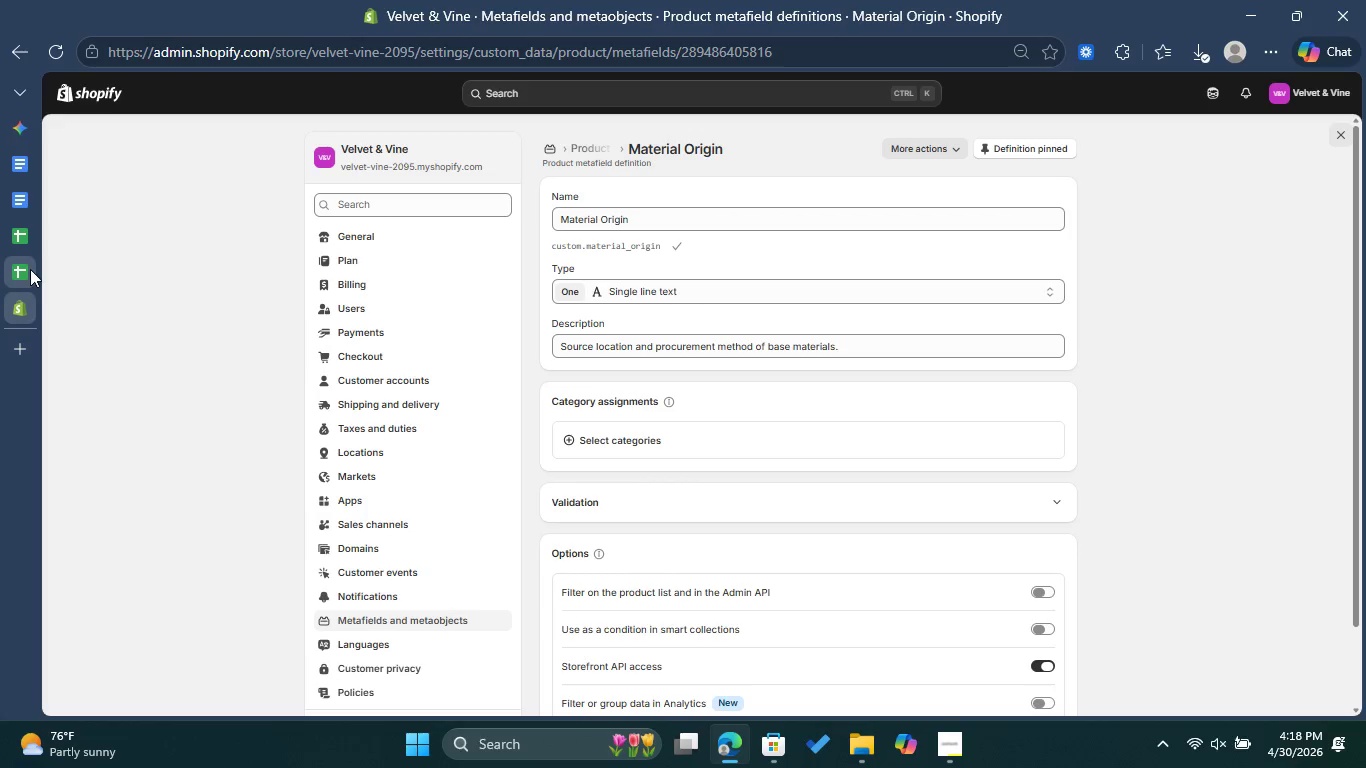 
left_click([27, 268])
 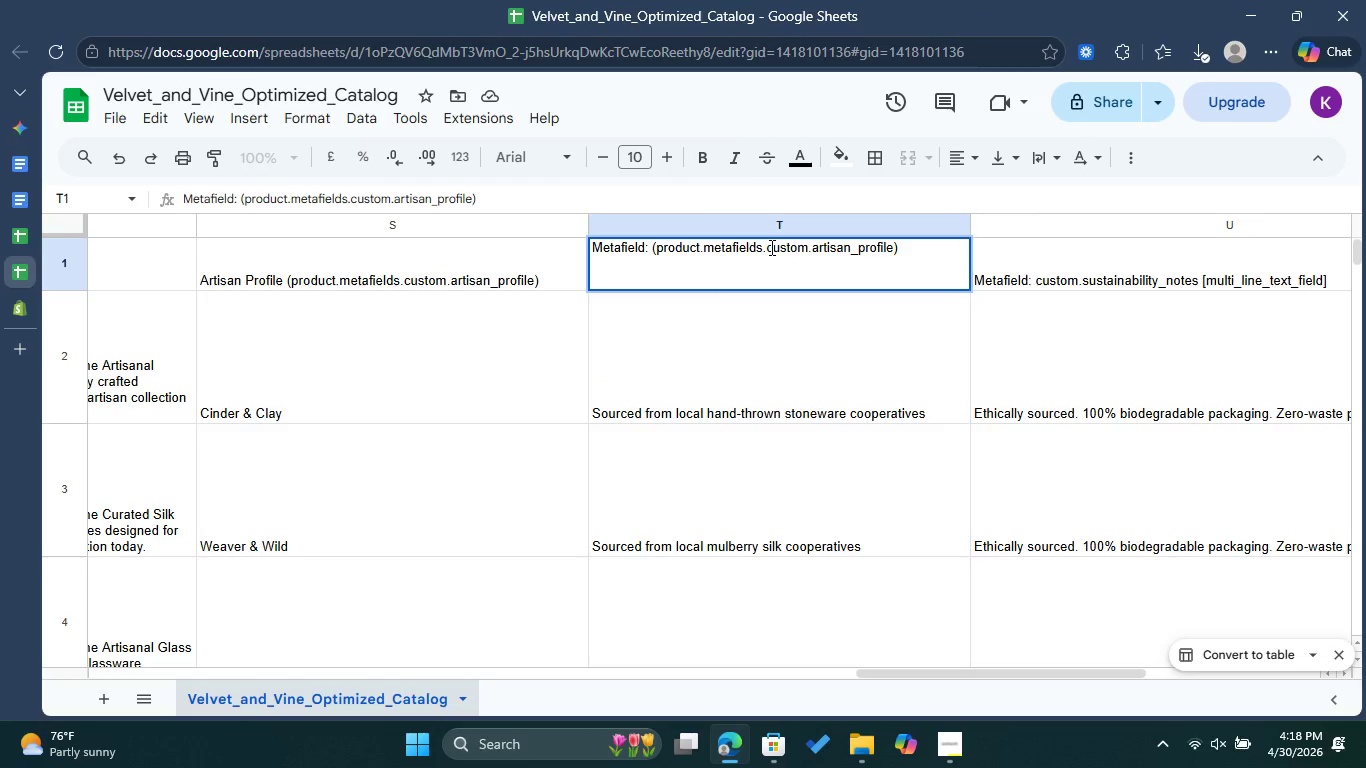 
left_click_drag(start_coordinate=[766, 246], to_coordinate=[892, 245])
 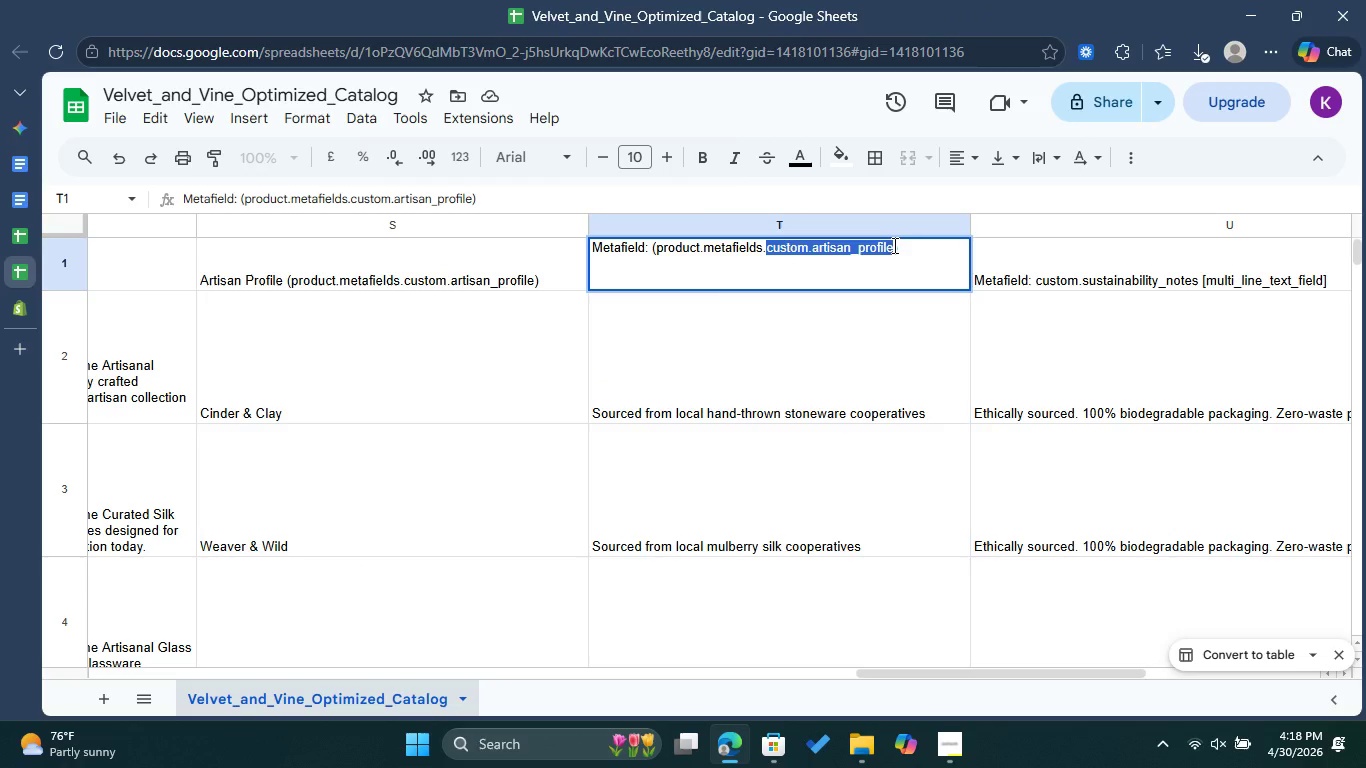 
key(Control+V)
 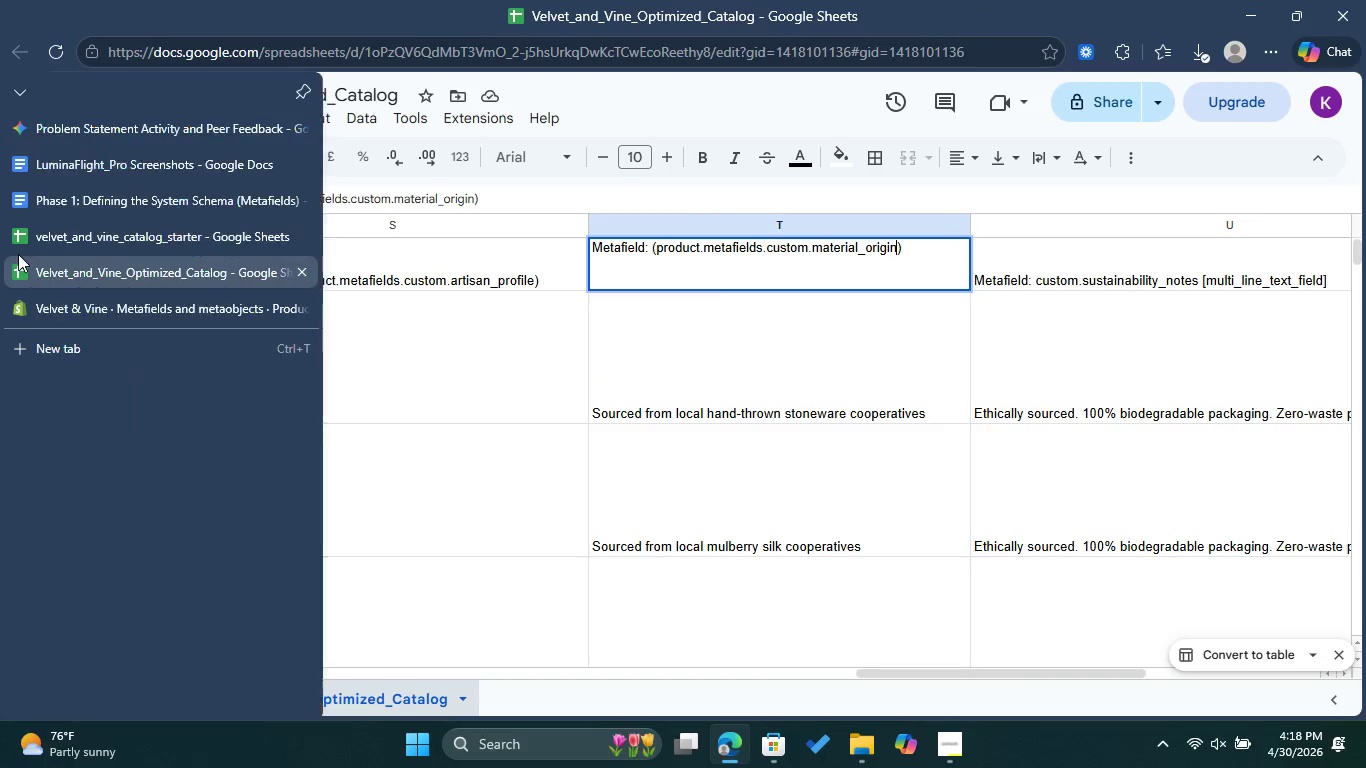 
left_click([28, 310])
 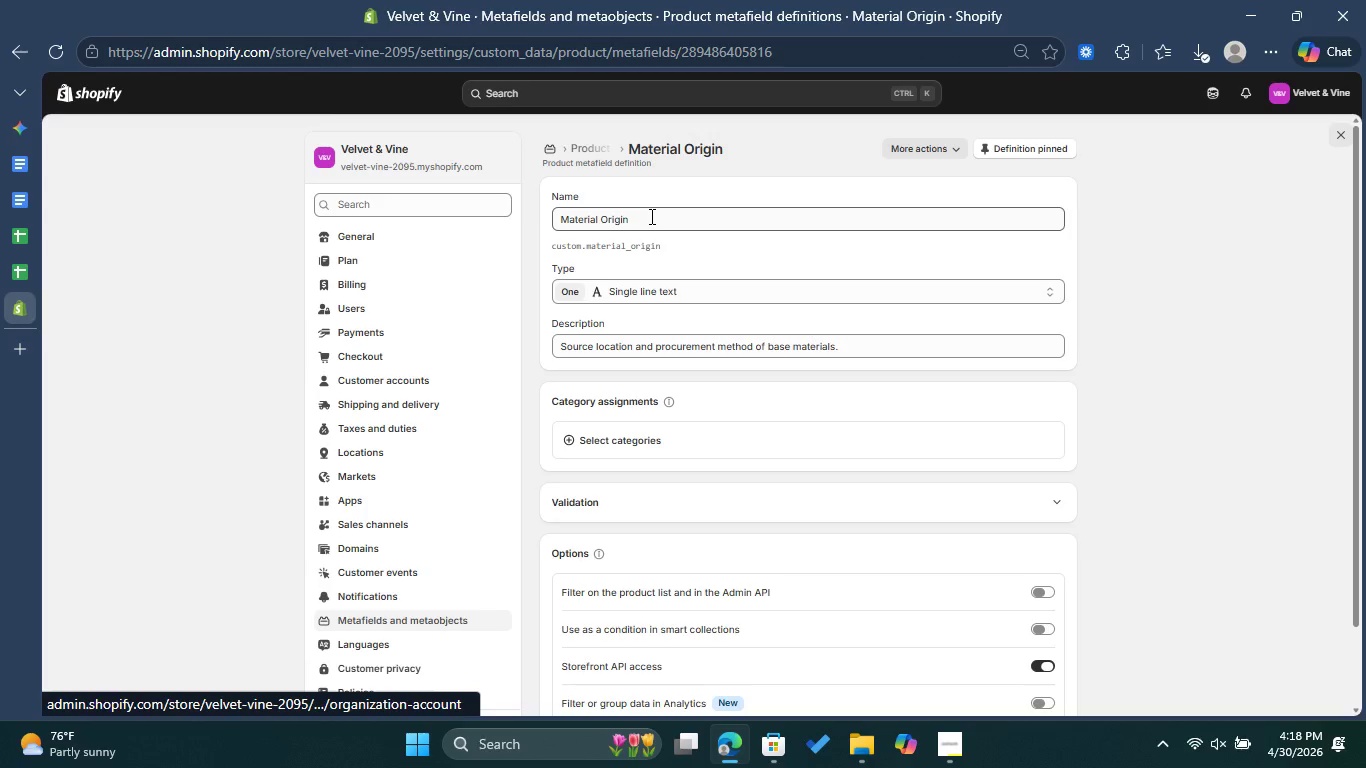 
left_click_drag(start_coordinate=[650, 216], to_coordinate=[550, 217])
 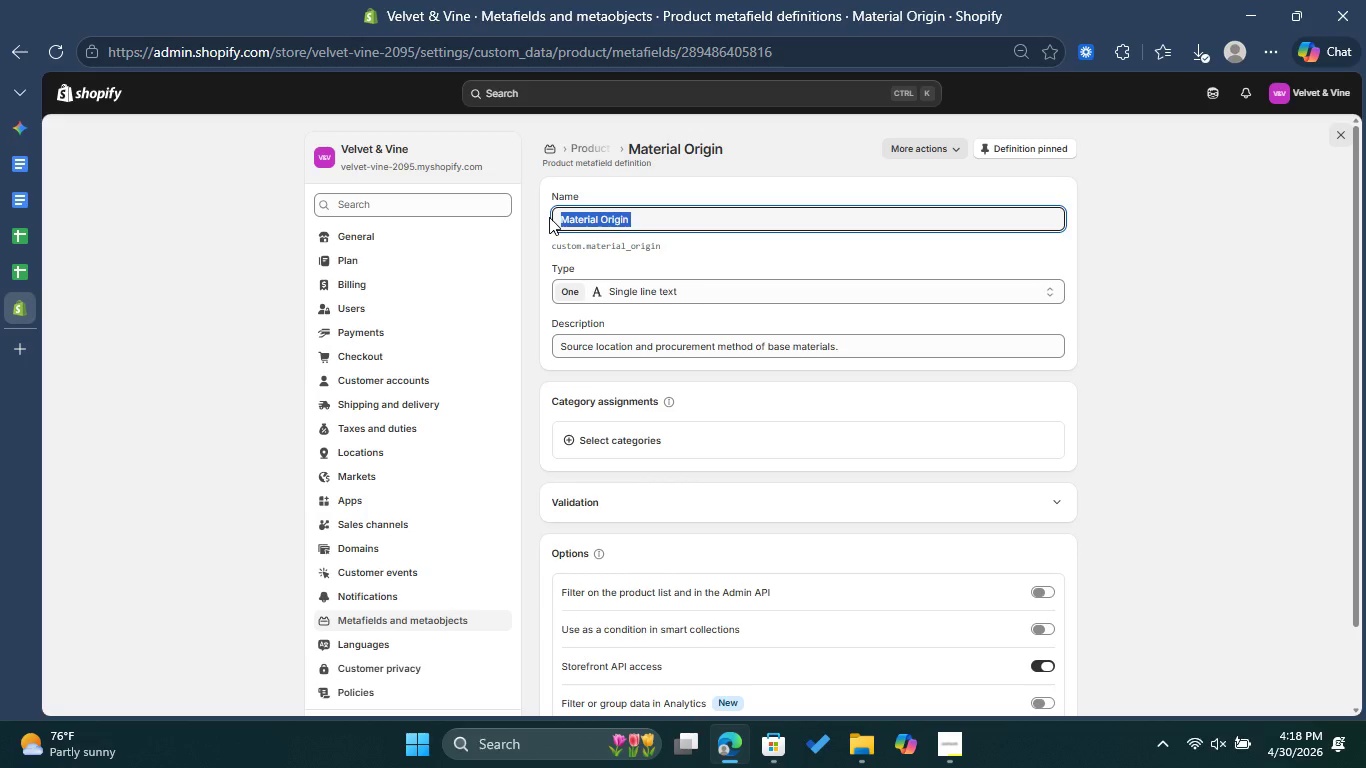 
key(Control+C)
 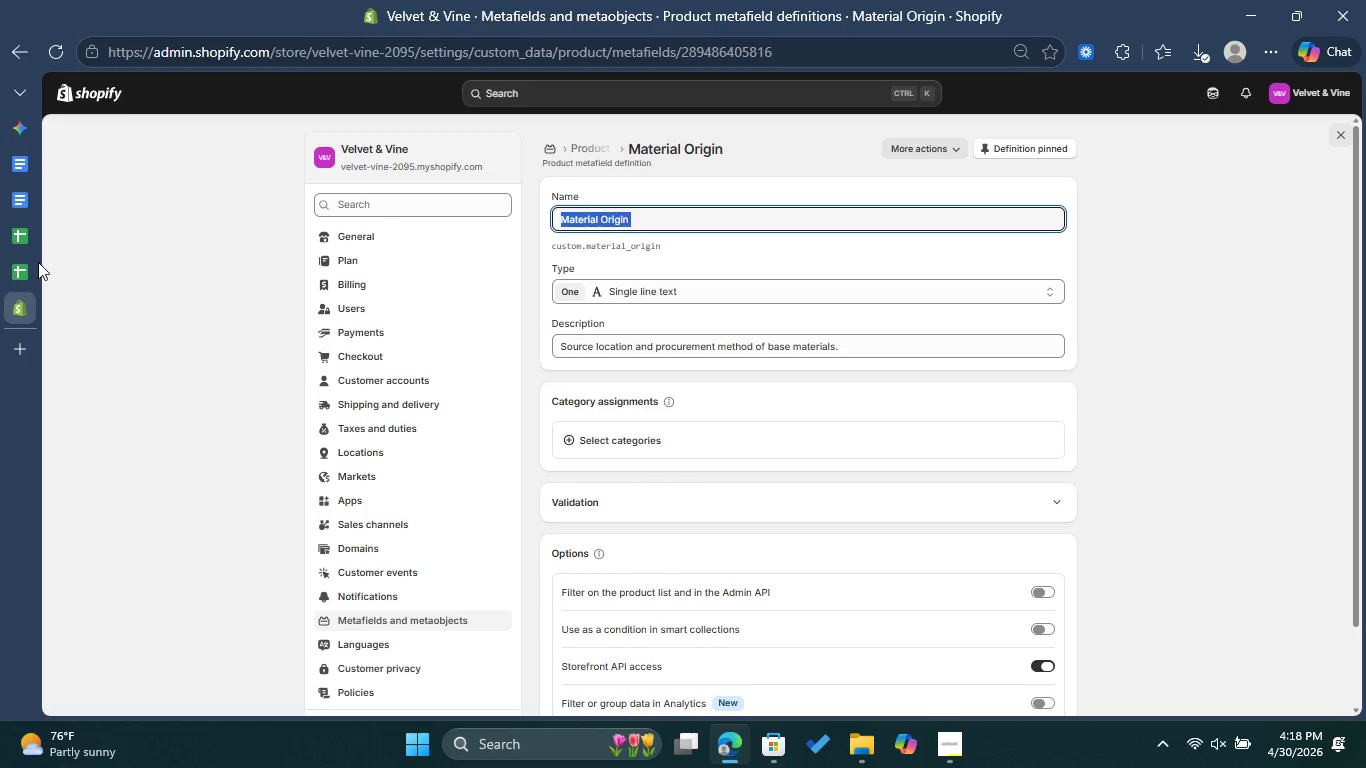 
left_click([20, 262])
 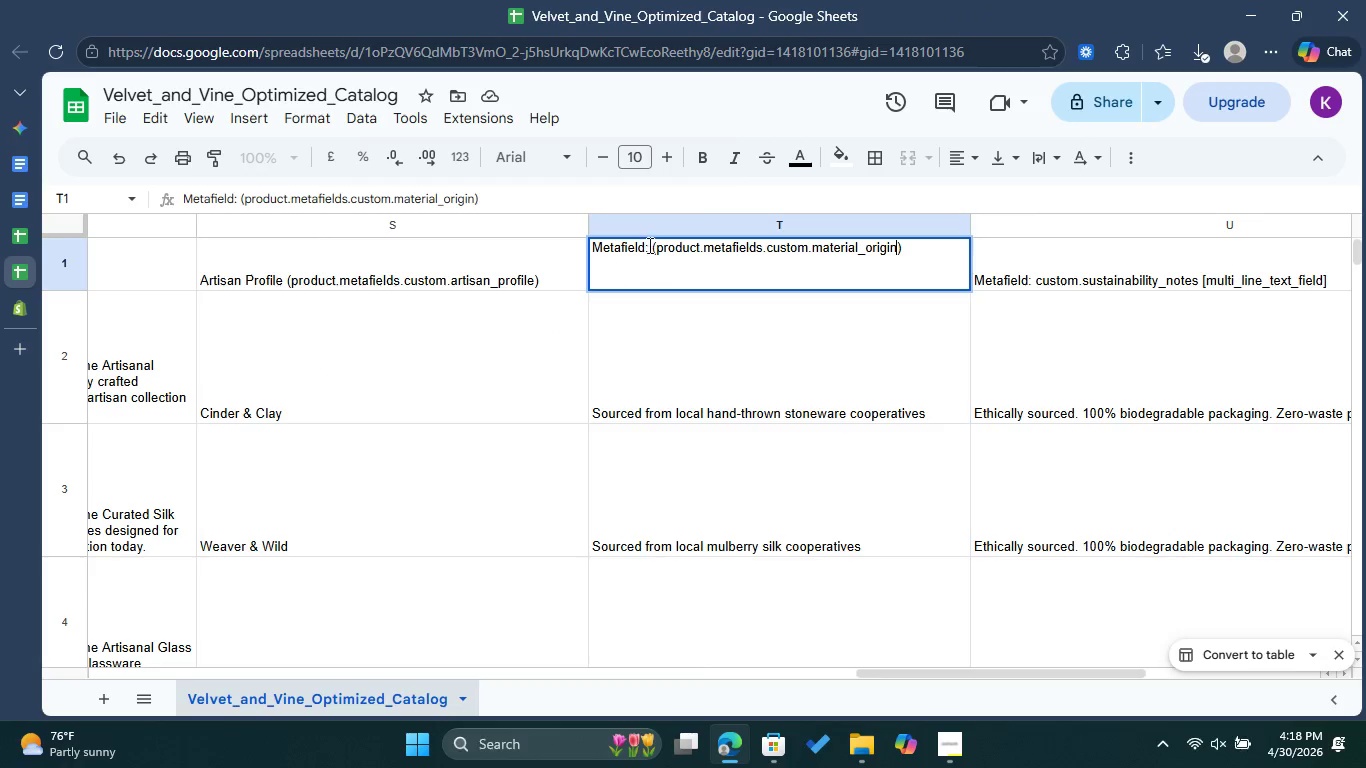 
left_click_drag(start_coordinate=[648, 245], to_coordinate=[589, 245])
 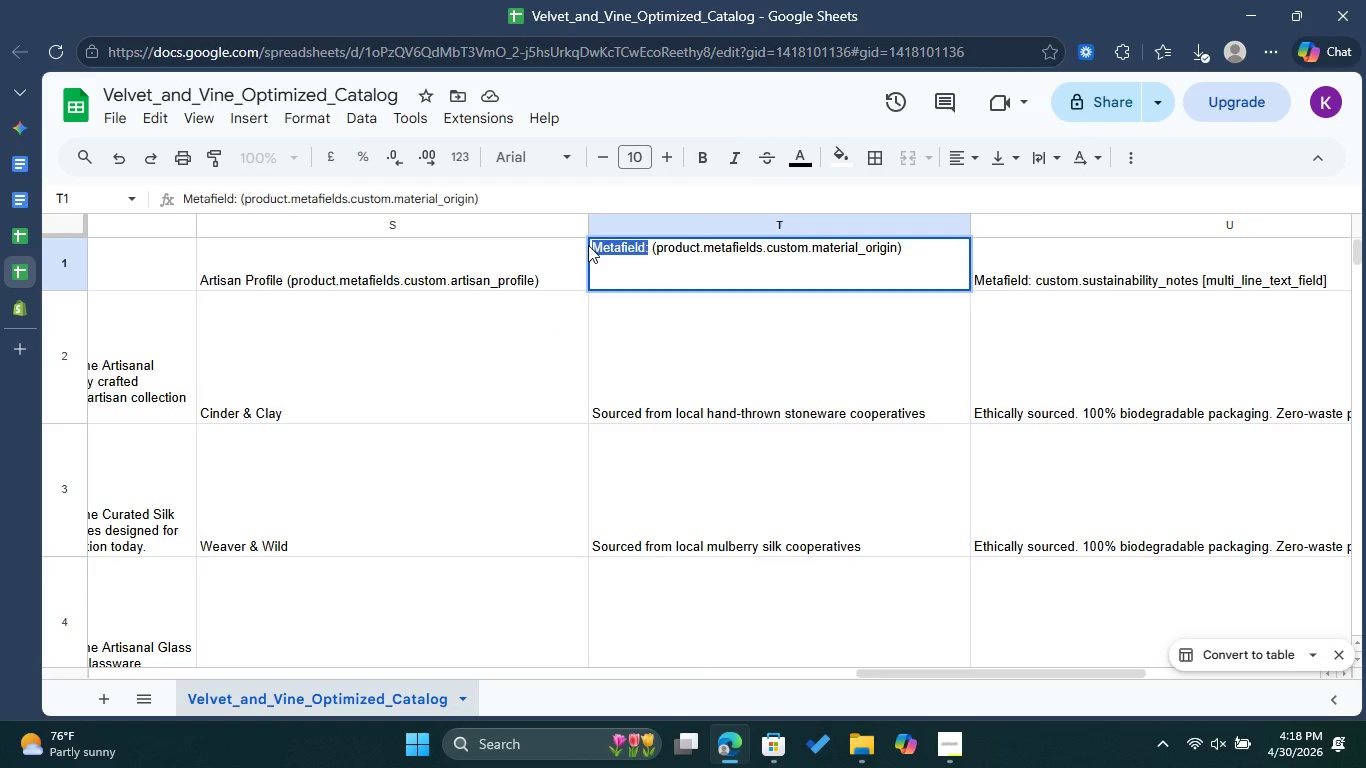 
key(Control+V)
 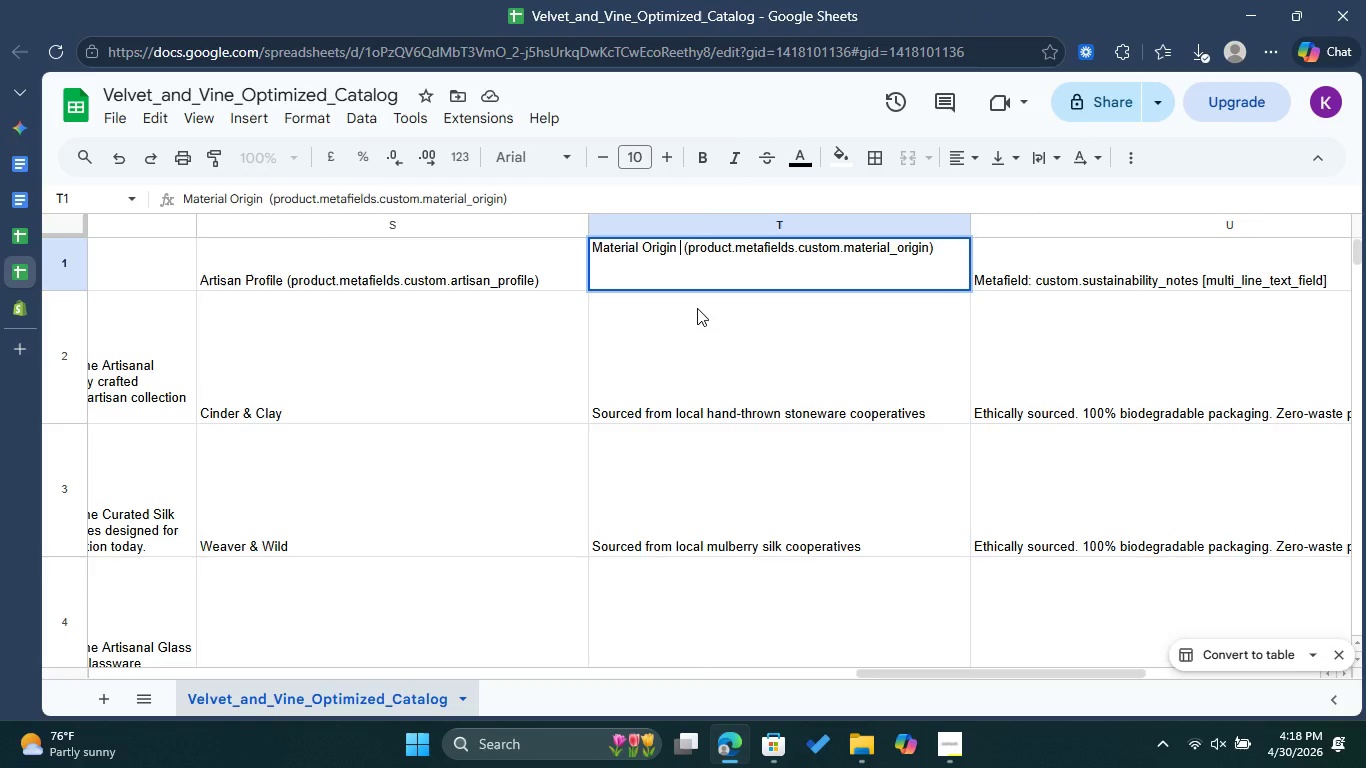 
left_click([702, 313])
 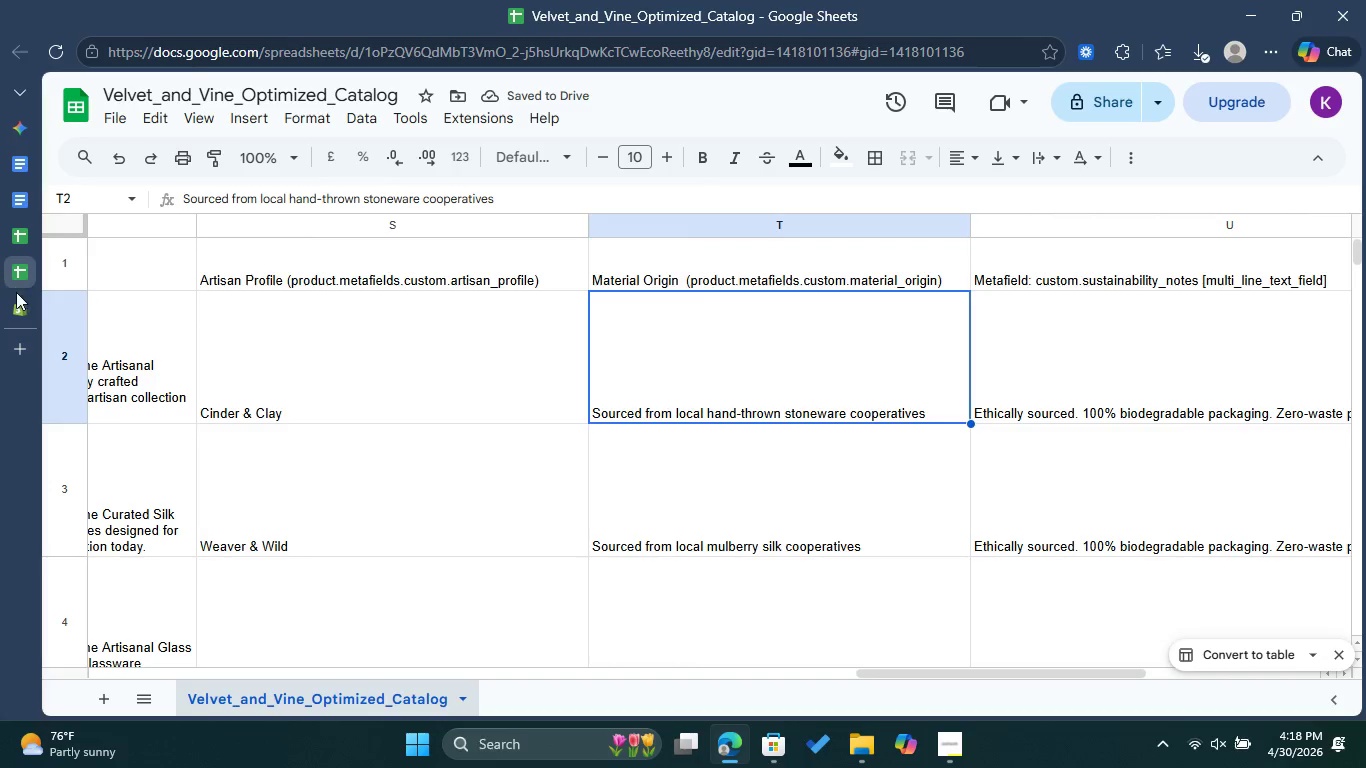 
left_click([20, 296])
 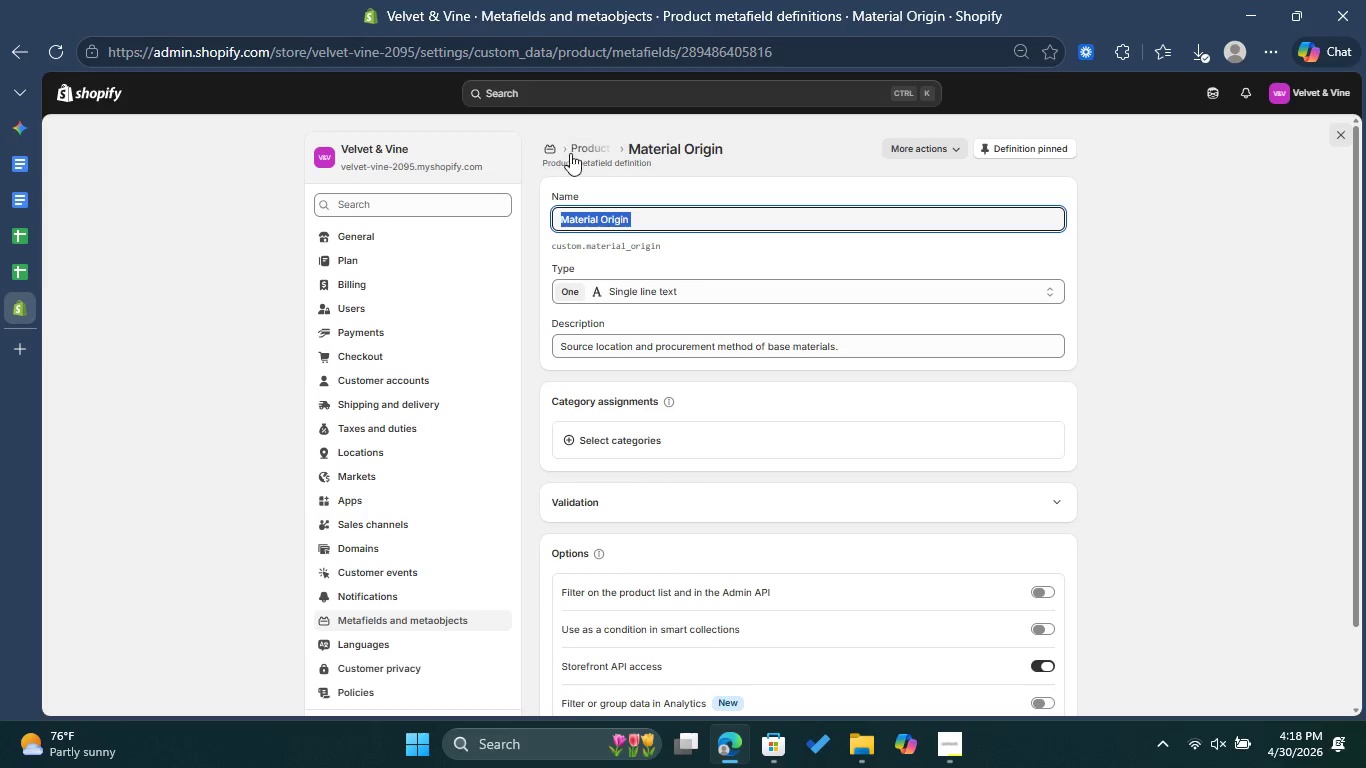 
left_click([577, 142])
 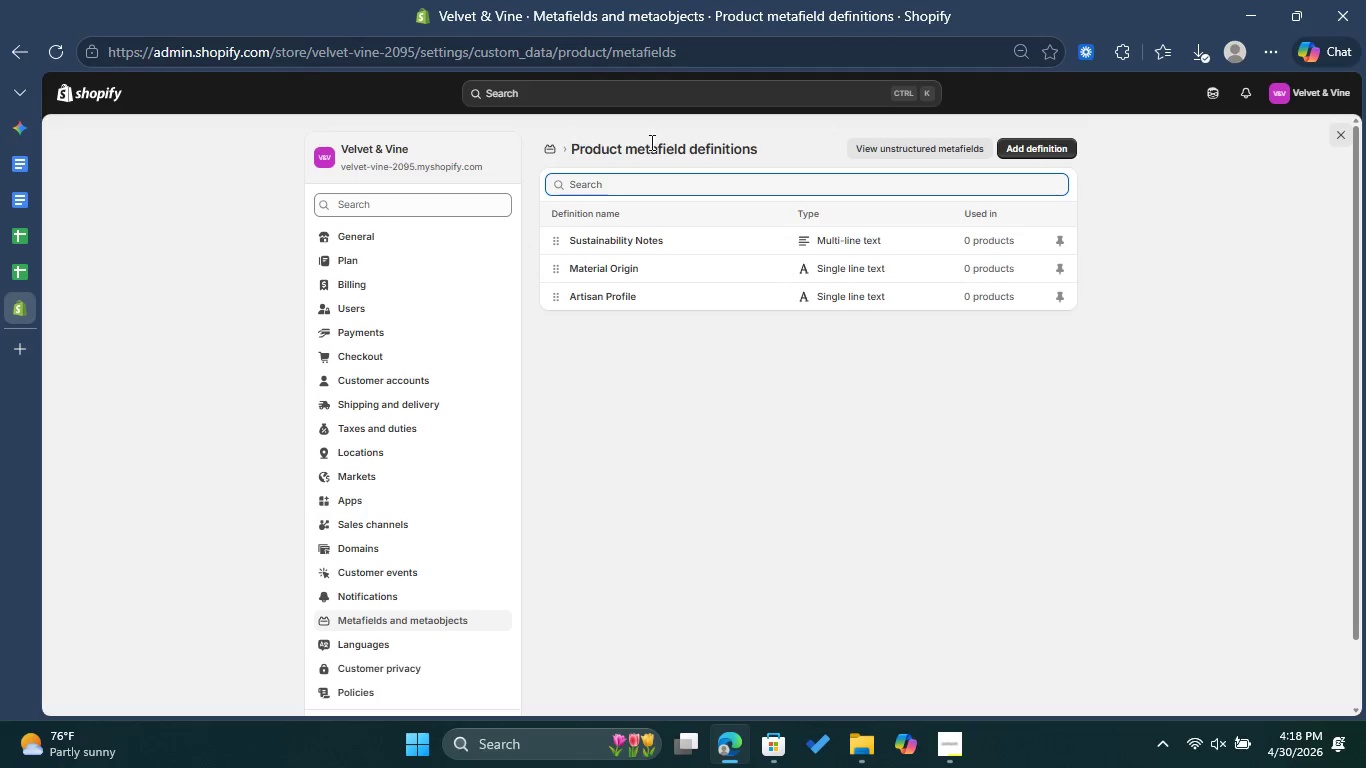 
left_click([645, 238])
 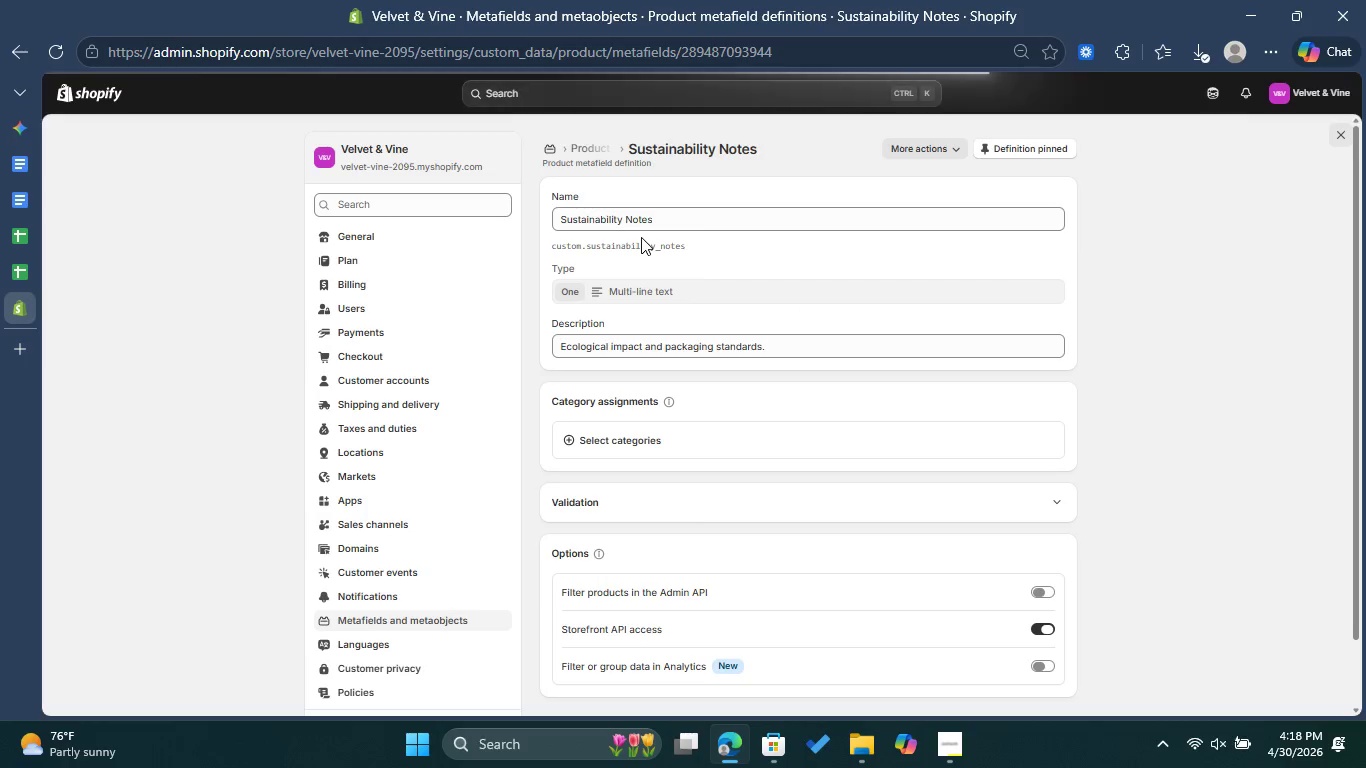 
left_click_drag(start_coordinate=[662, 219], to_coordinate=[544, 219])
 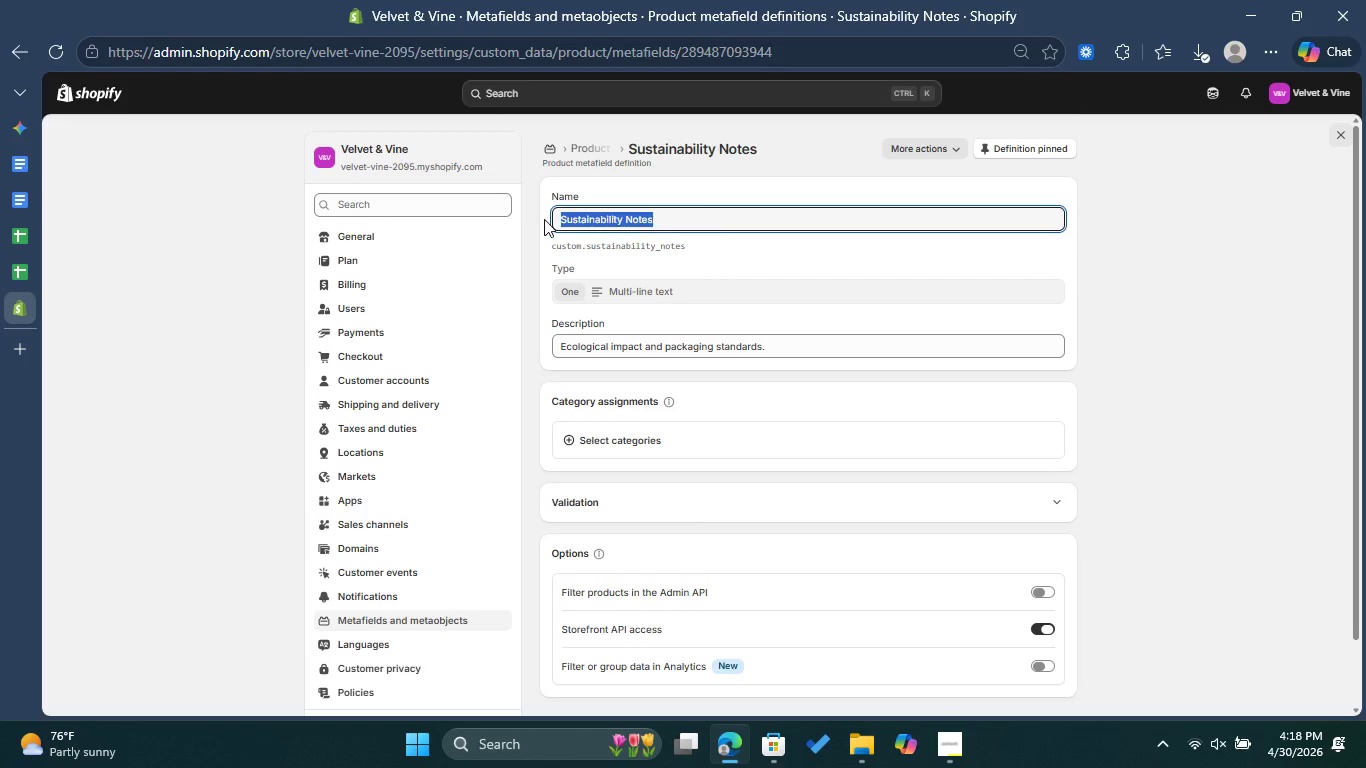 
key(Control+C)
 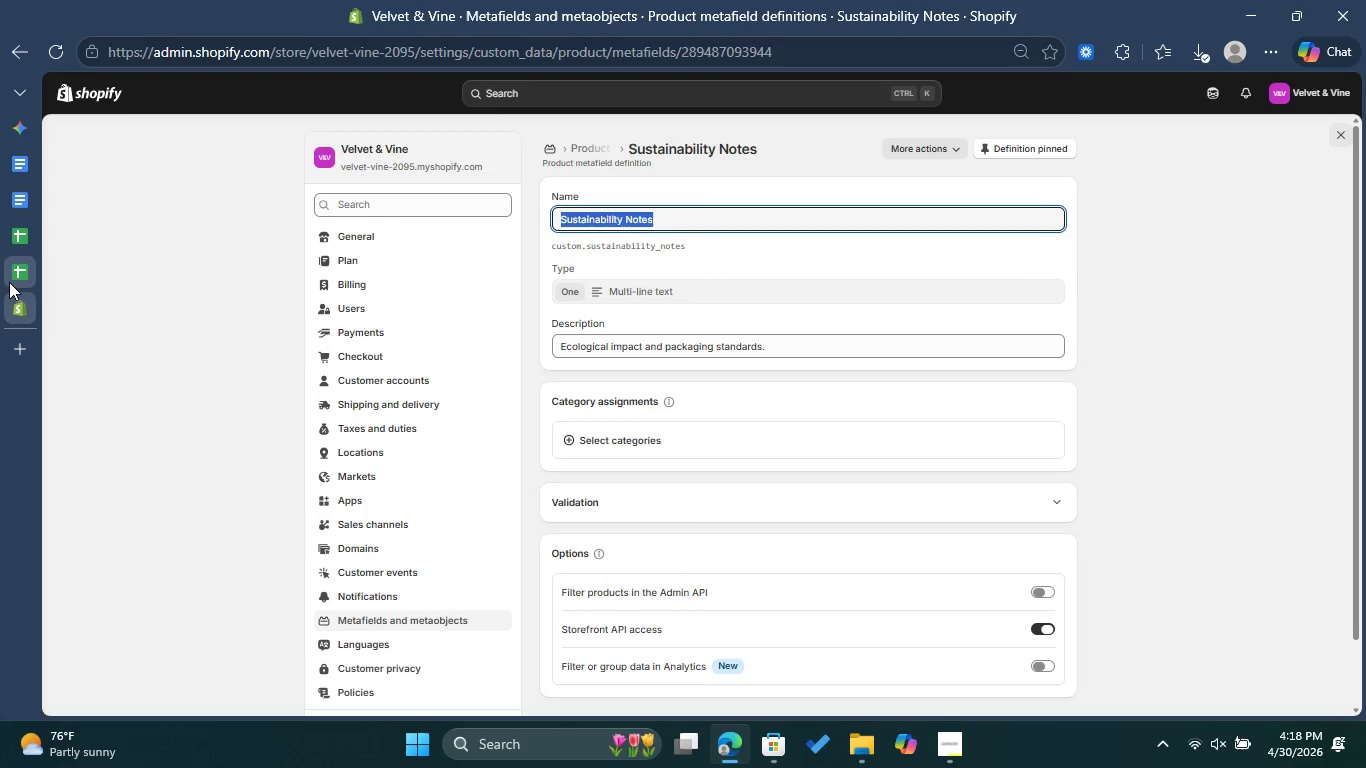 
left_click([9, 281])
 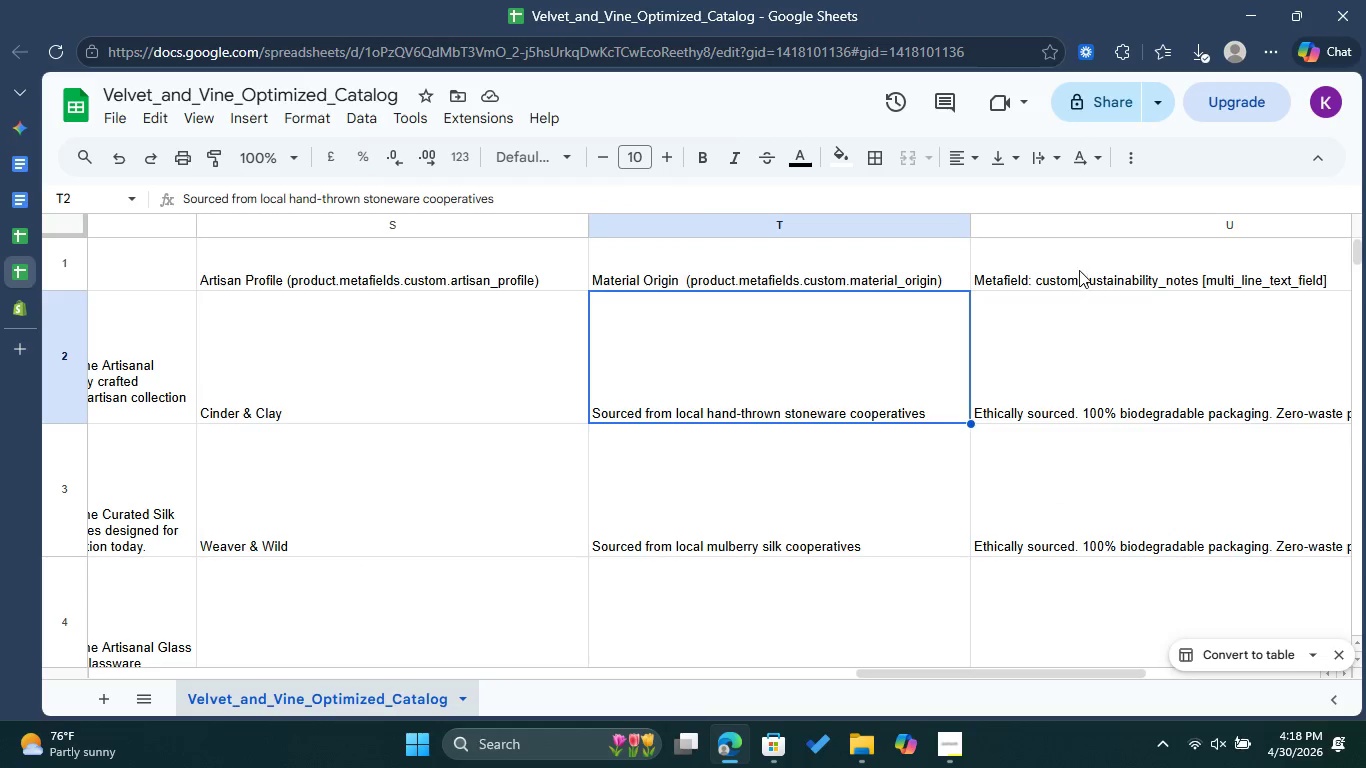 
double_click([1079, 270])
 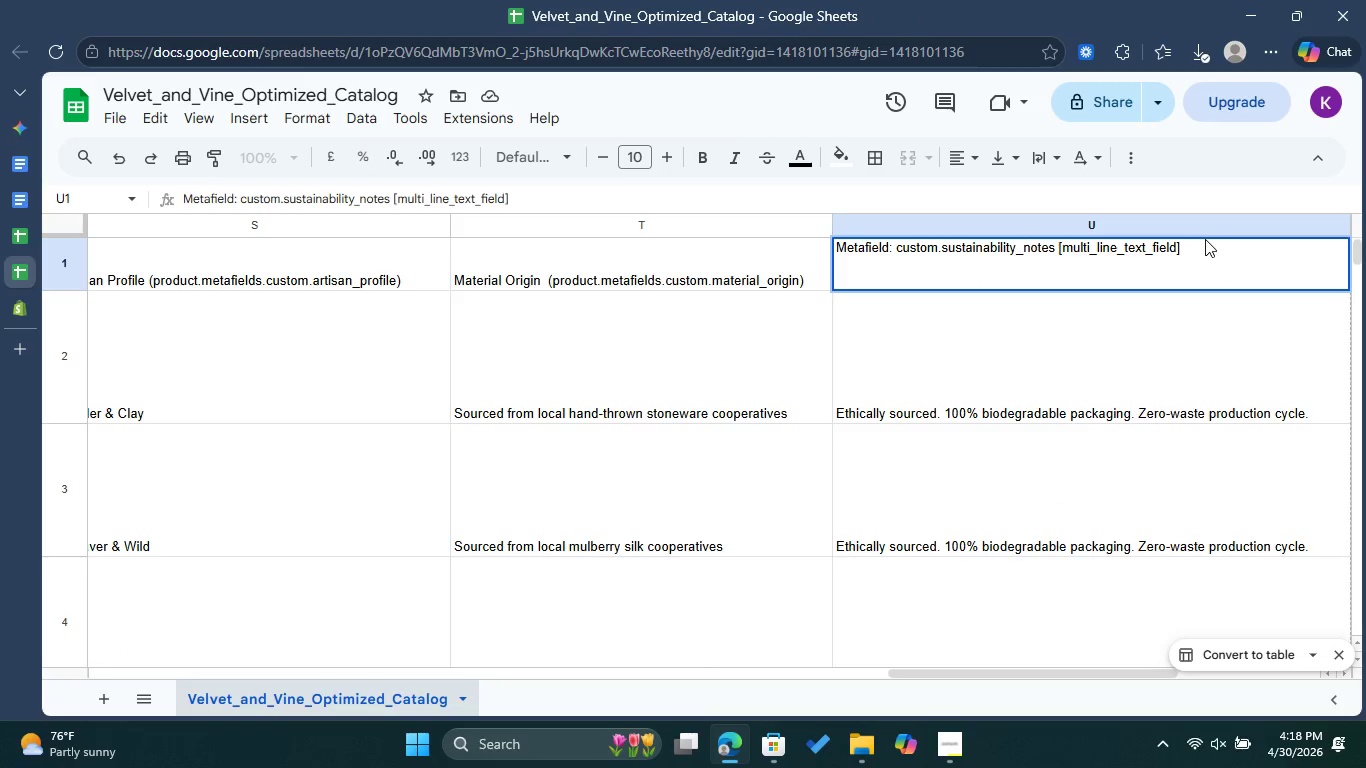 
left_click_drag(start_coordinate=[1205, 239], to_coordinate=[880, 251])
 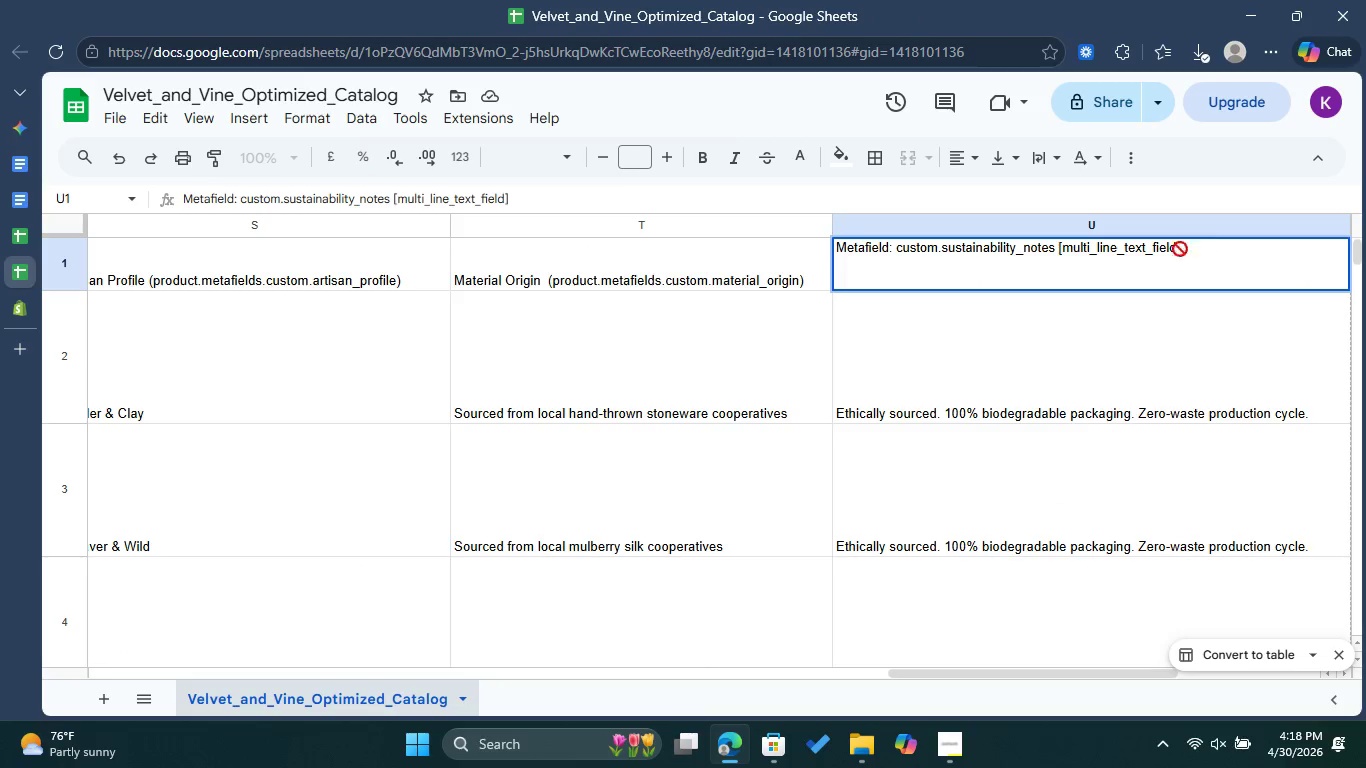 
left_click_drag(start_coordinate=[1197, 246], to_coordinate=[858, 251])
 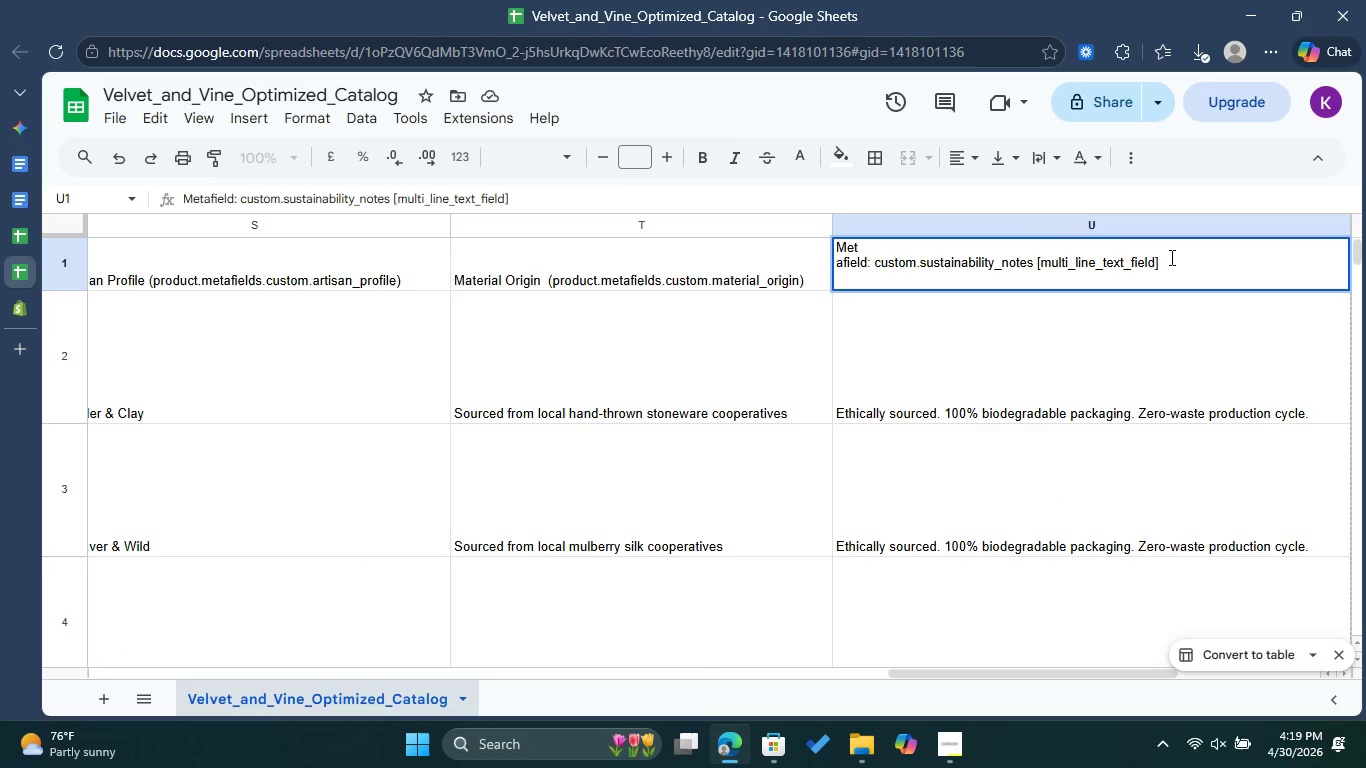 
left_click_drag(start_coordinate=[1170, 257], to_coordinate=[821, 248])
 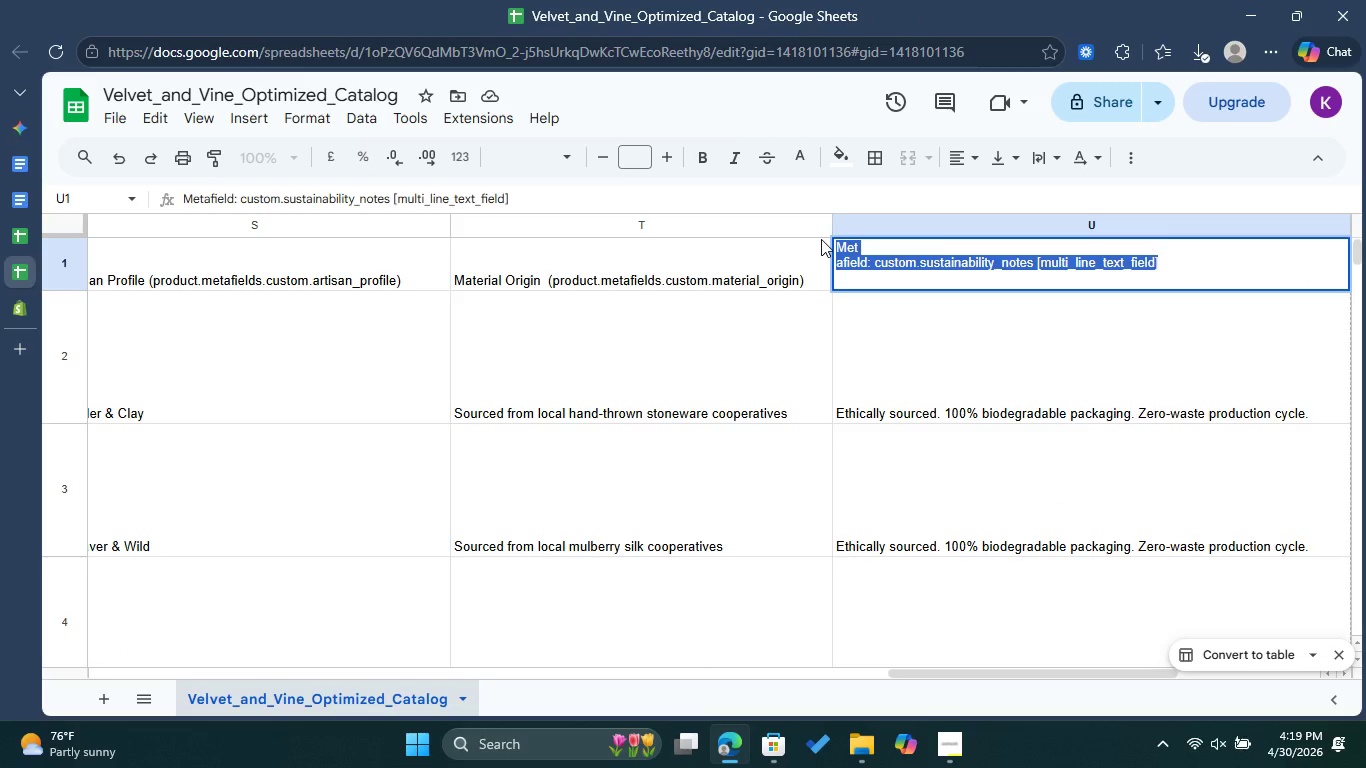 
key(Control+V)
 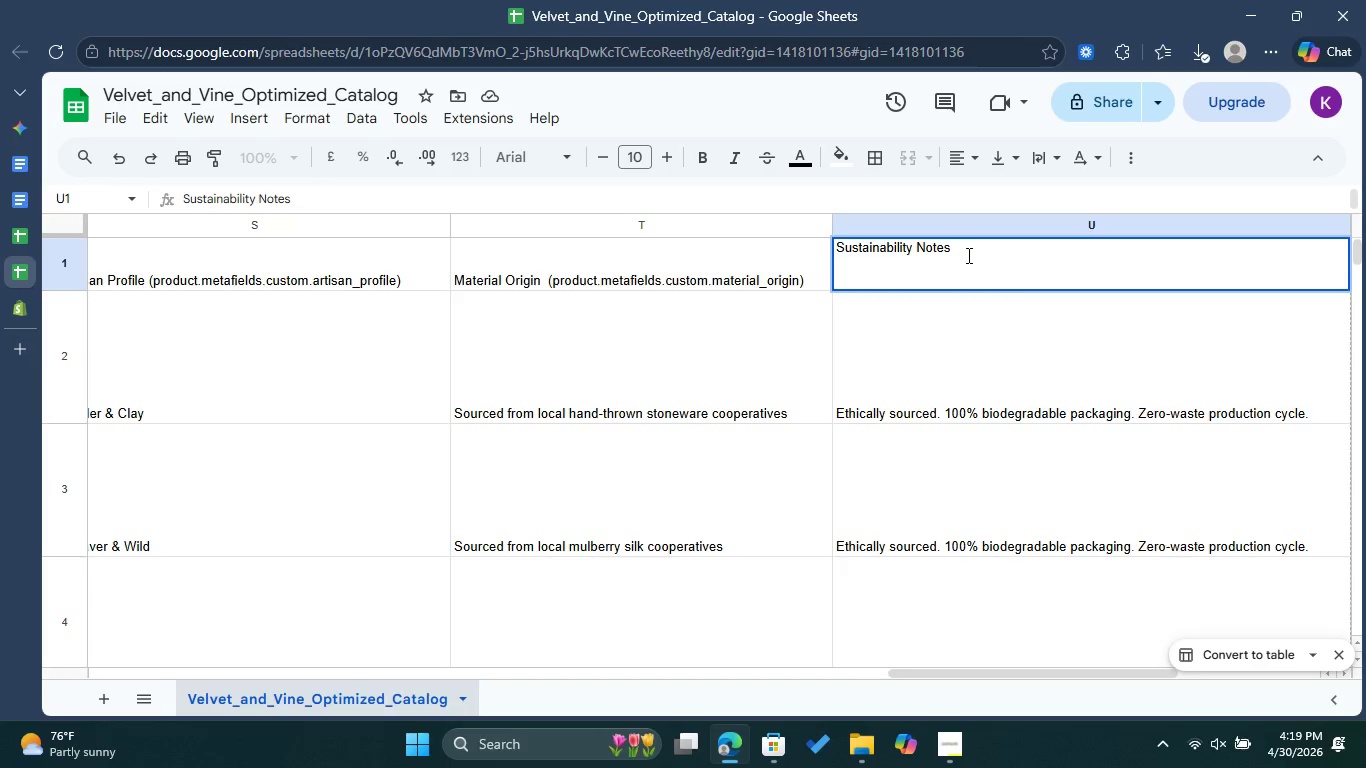 
hold_key(key=ShiftRight, duration=0.59)
 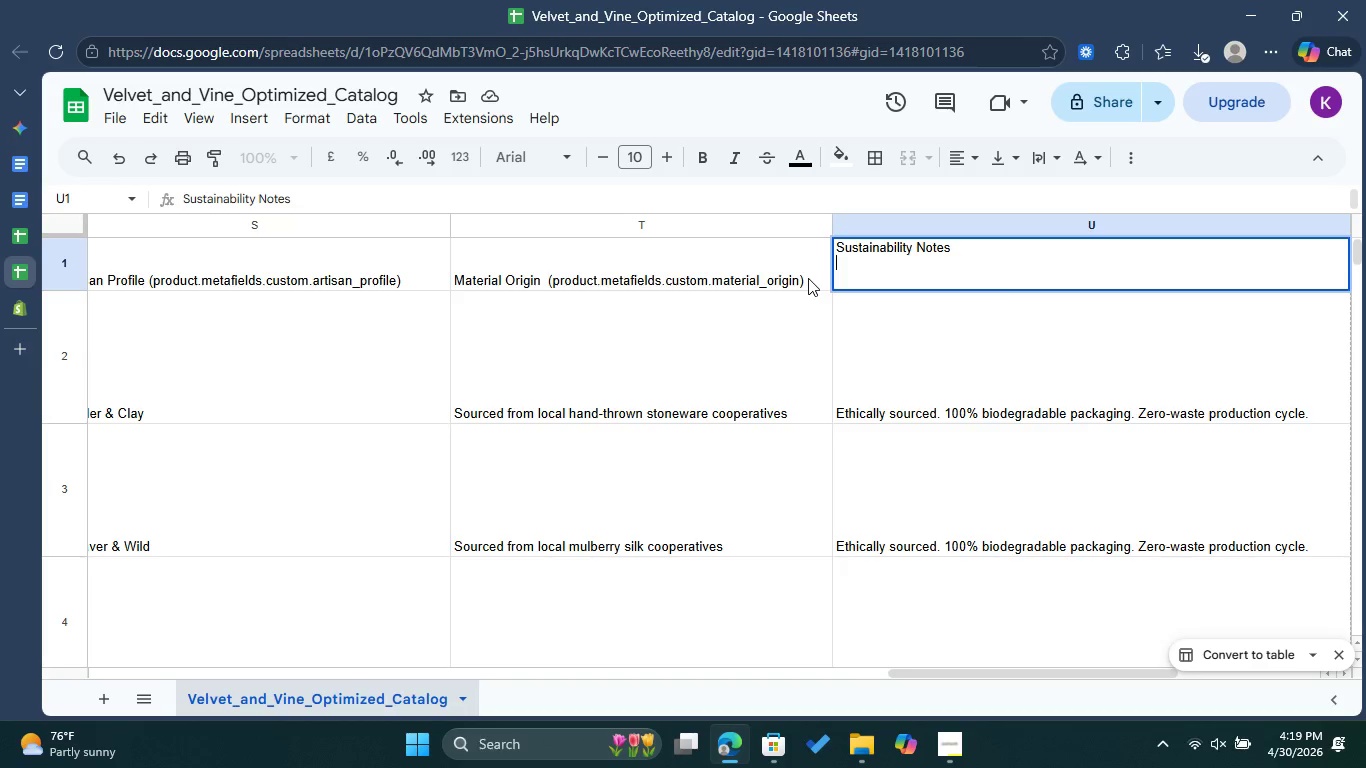 
left_click([808, 278])
 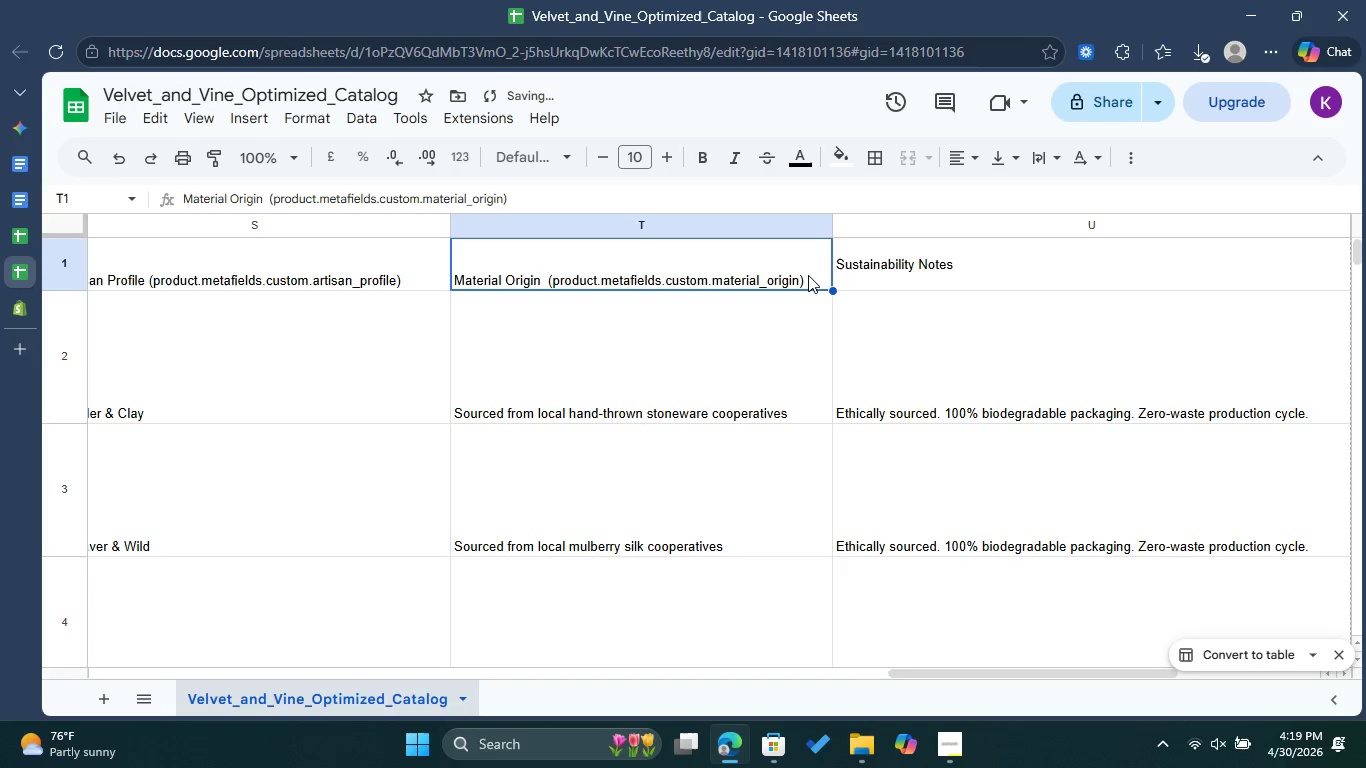 
left_click([808, 275])
 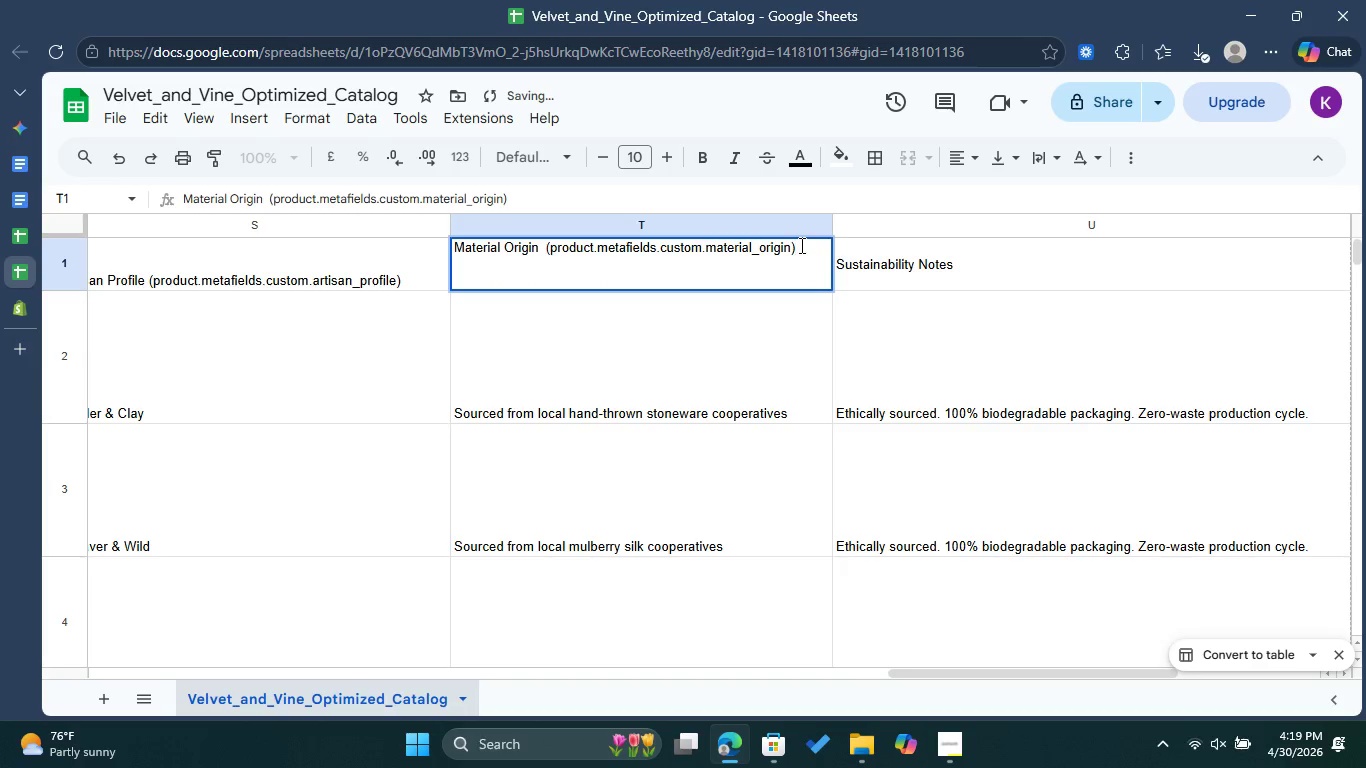 
left_click_drag(start_coordinate=[800, 245], to_coordinate=[544, 251])
 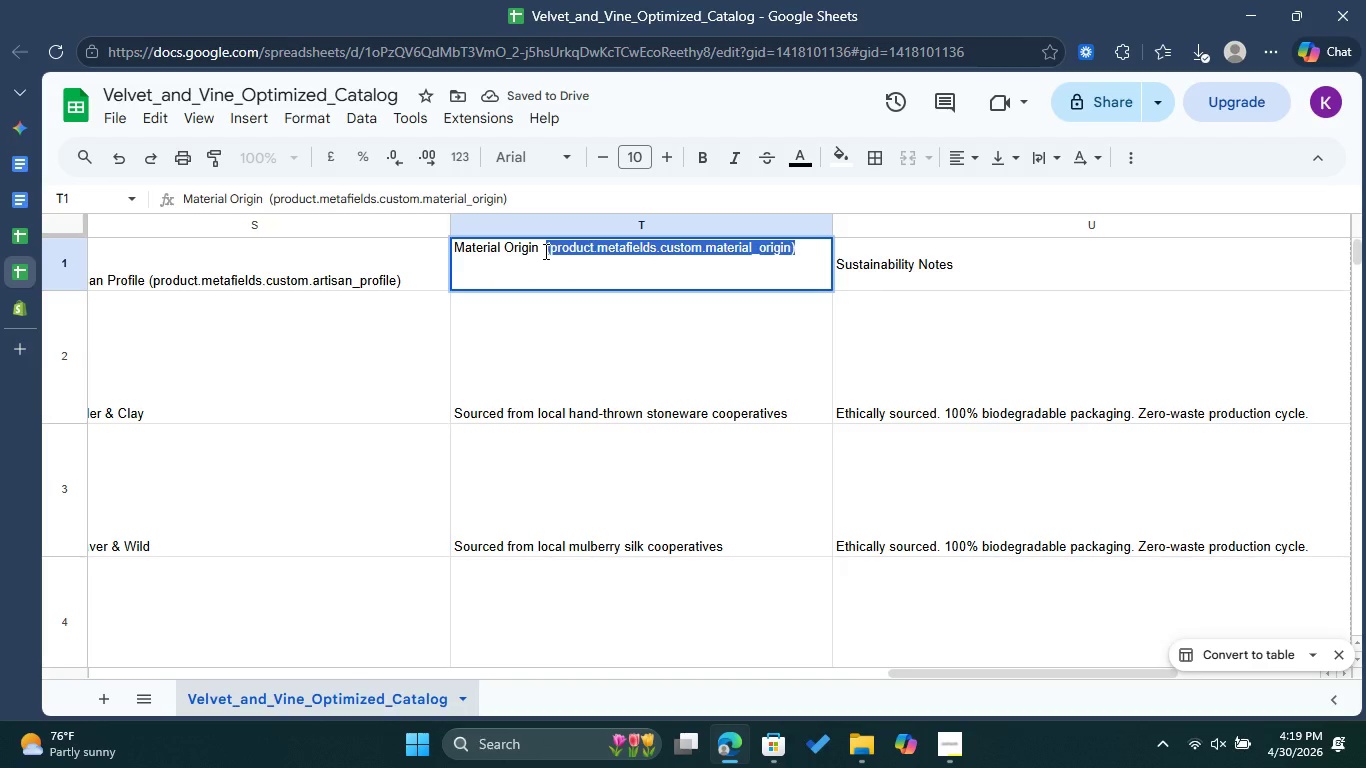 
key(Control+ControlLeft)
 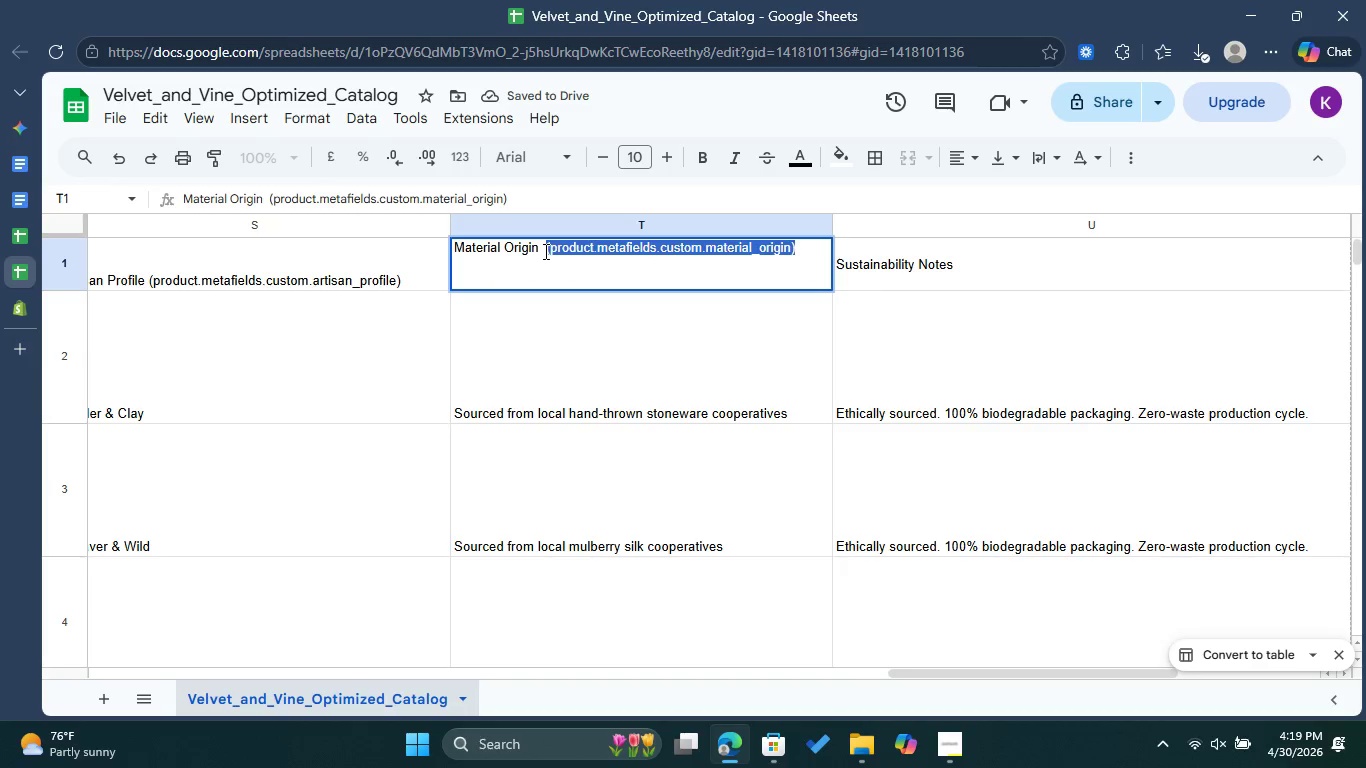 
key(Control+C)
 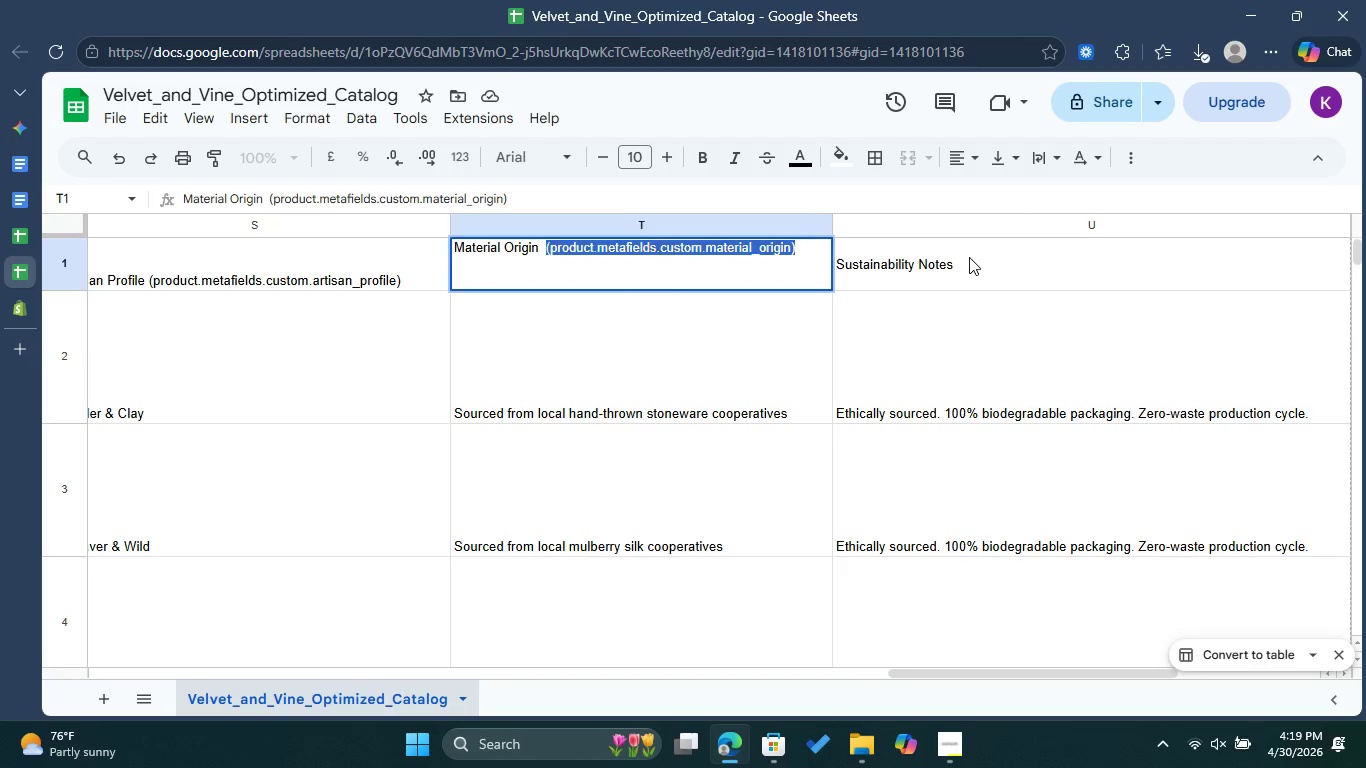 
double_click([969, 257])
 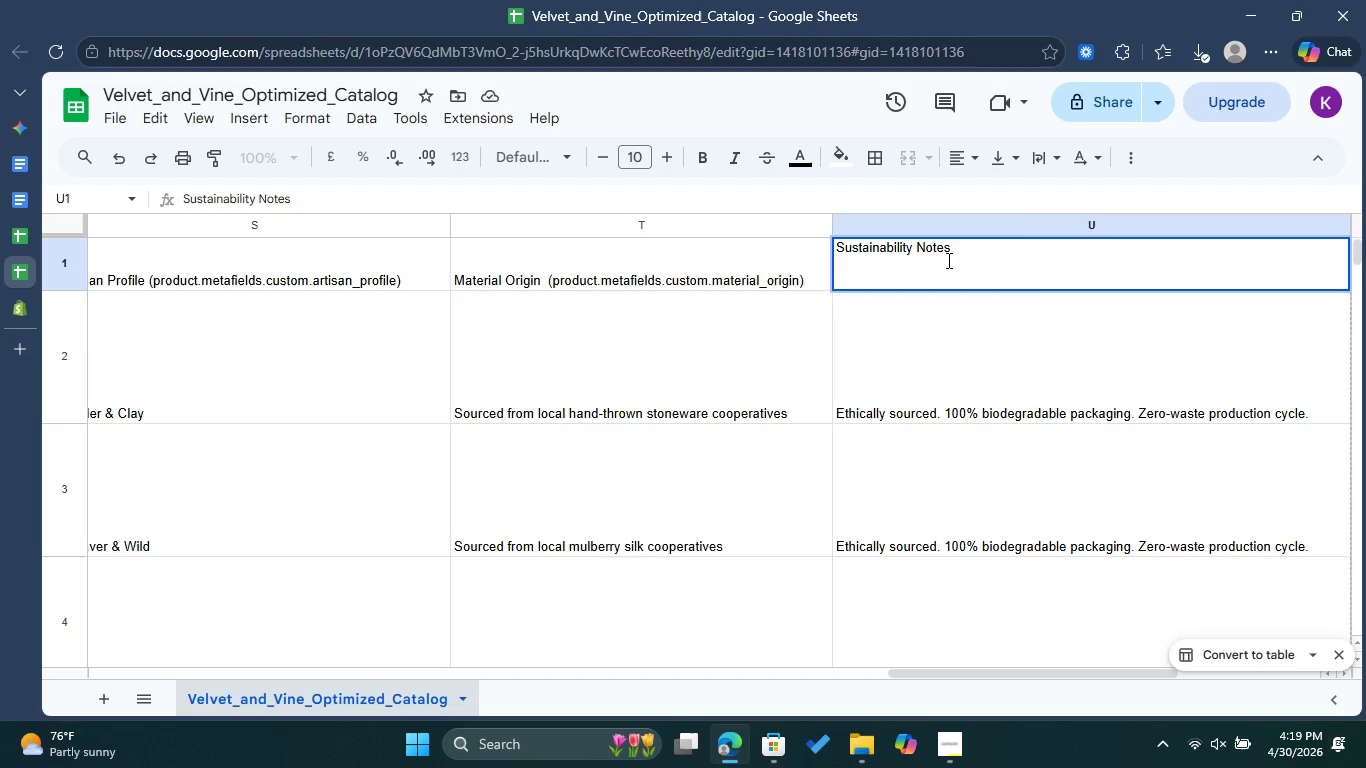 
key(Control+ControlLeft)
 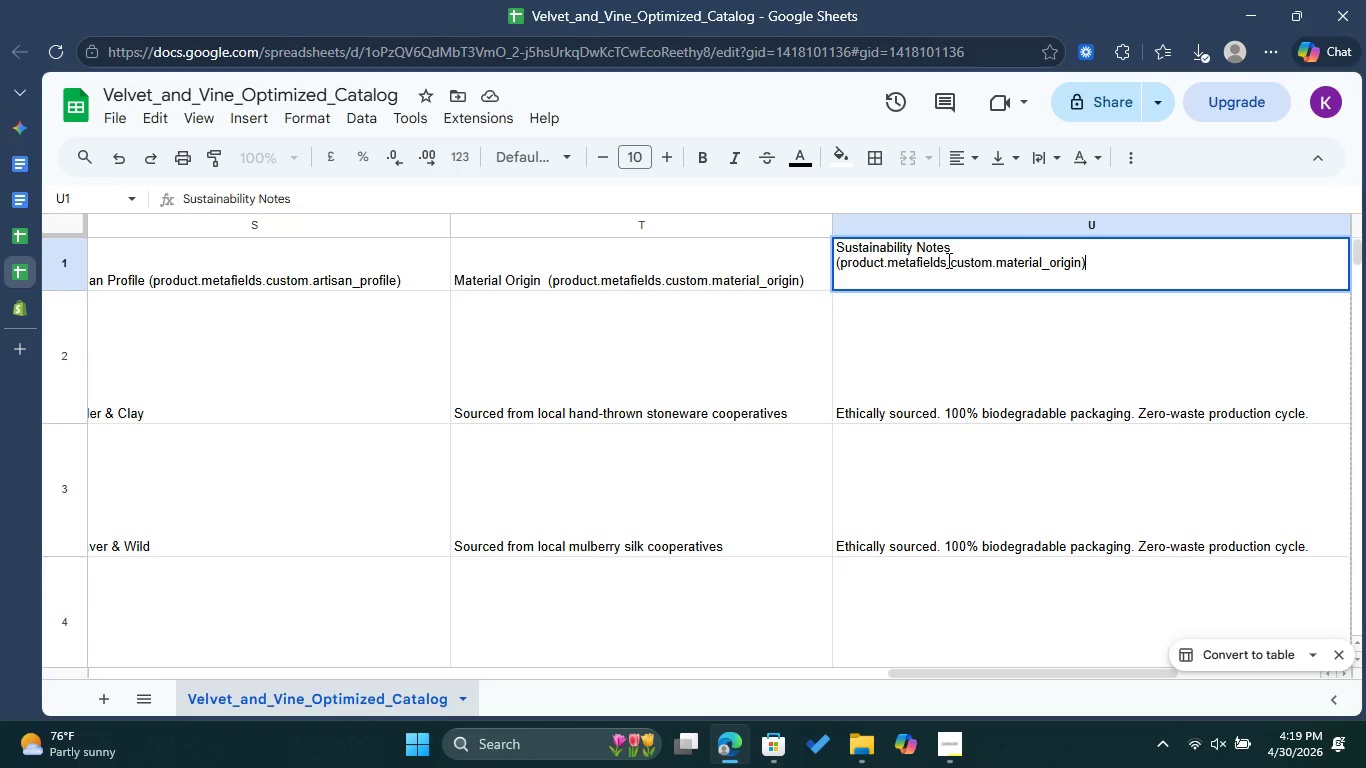 
key(Control+V)
 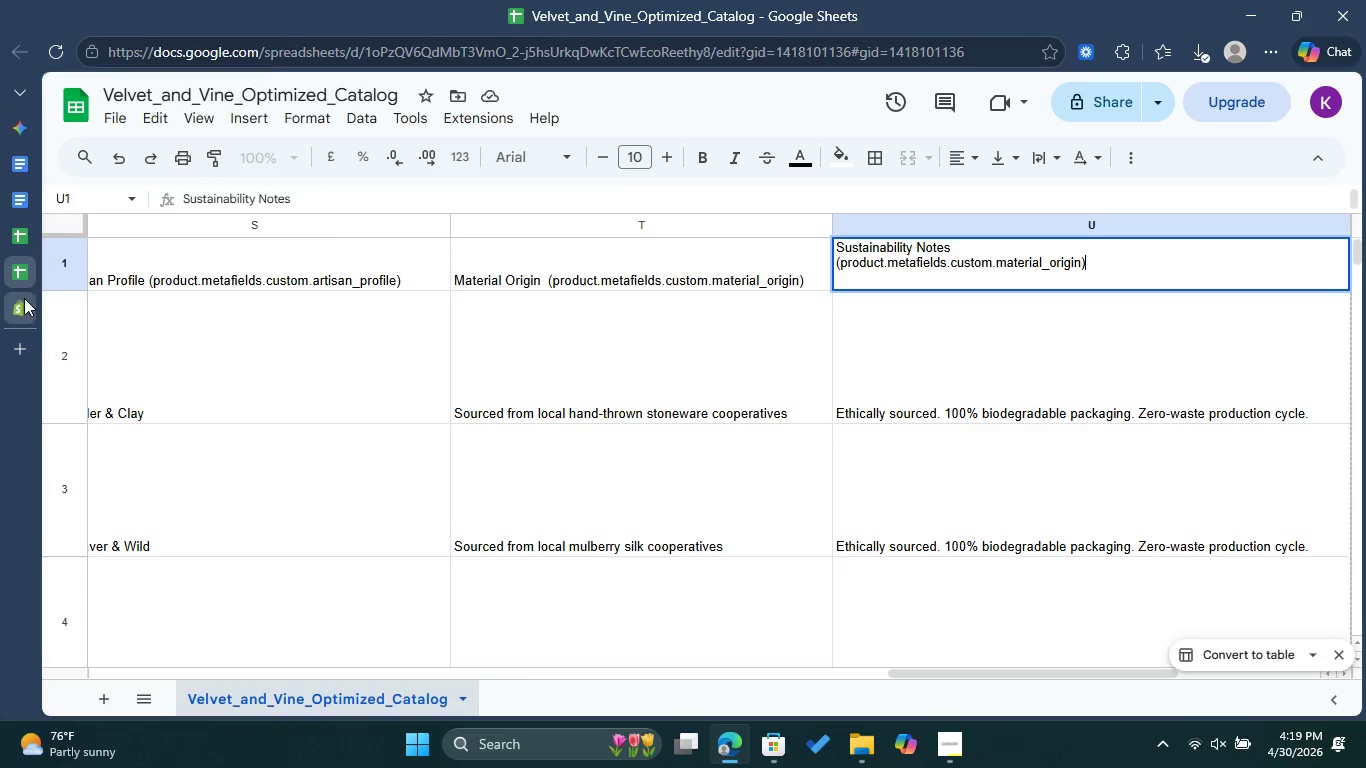 
left_click([23, 303])
 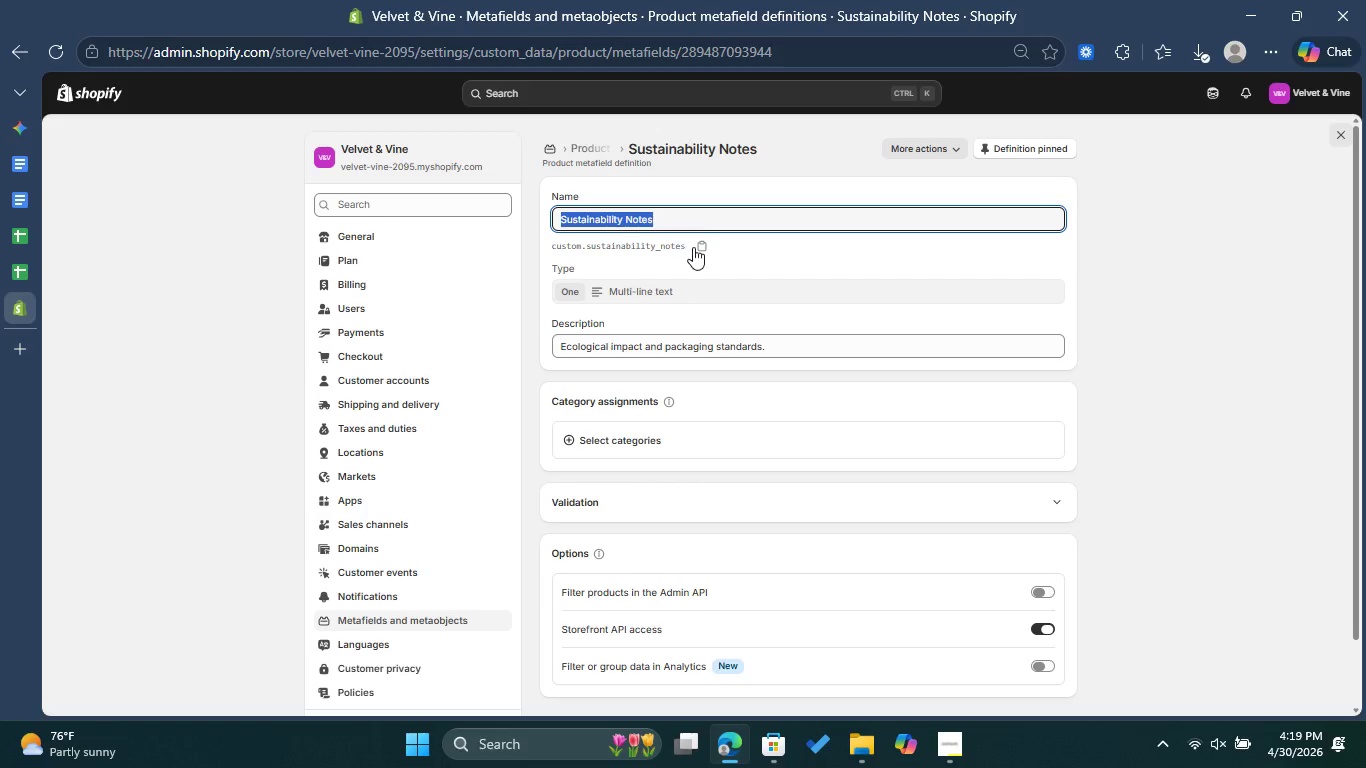 
left_click([702, 247])
 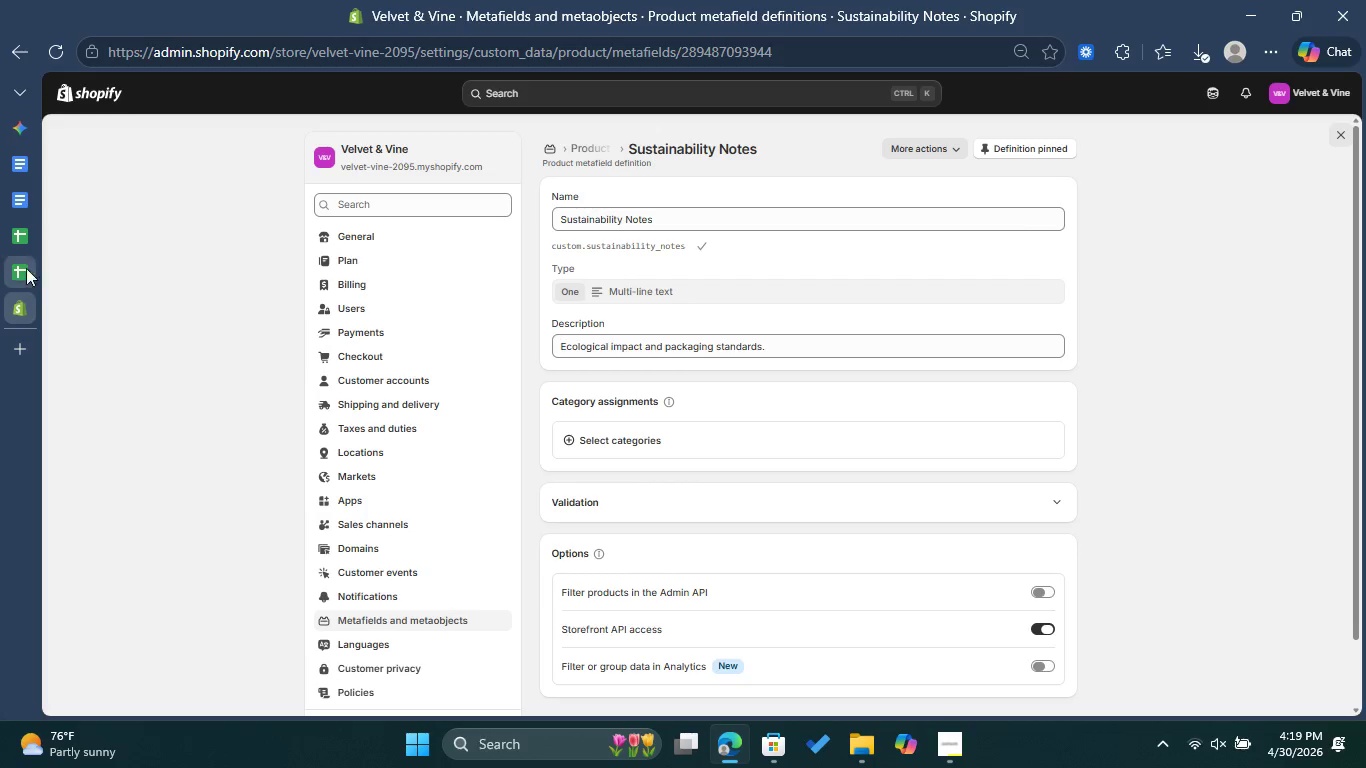 
left_click([19, 271])
 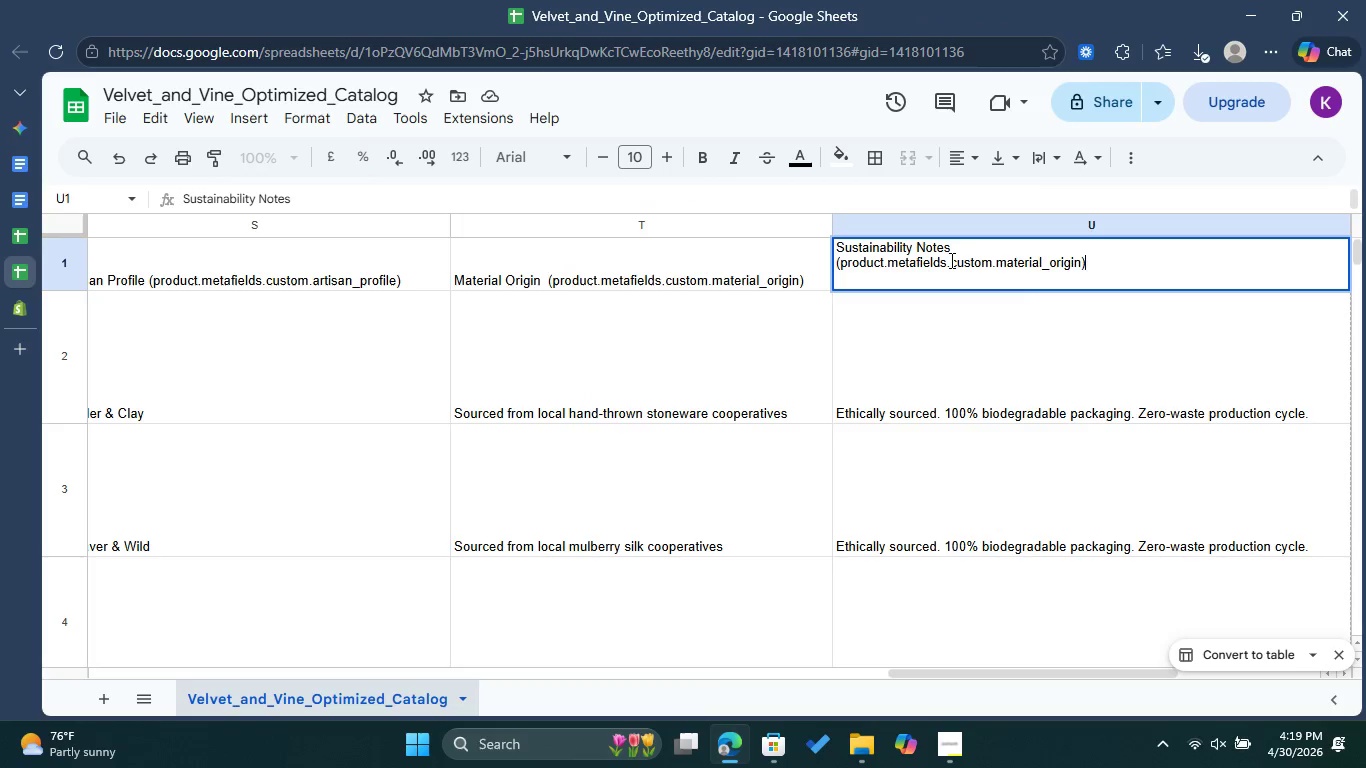 
left_click_drag(start_coordinate=[950, 260], to_coordinate=[1079, 265])
 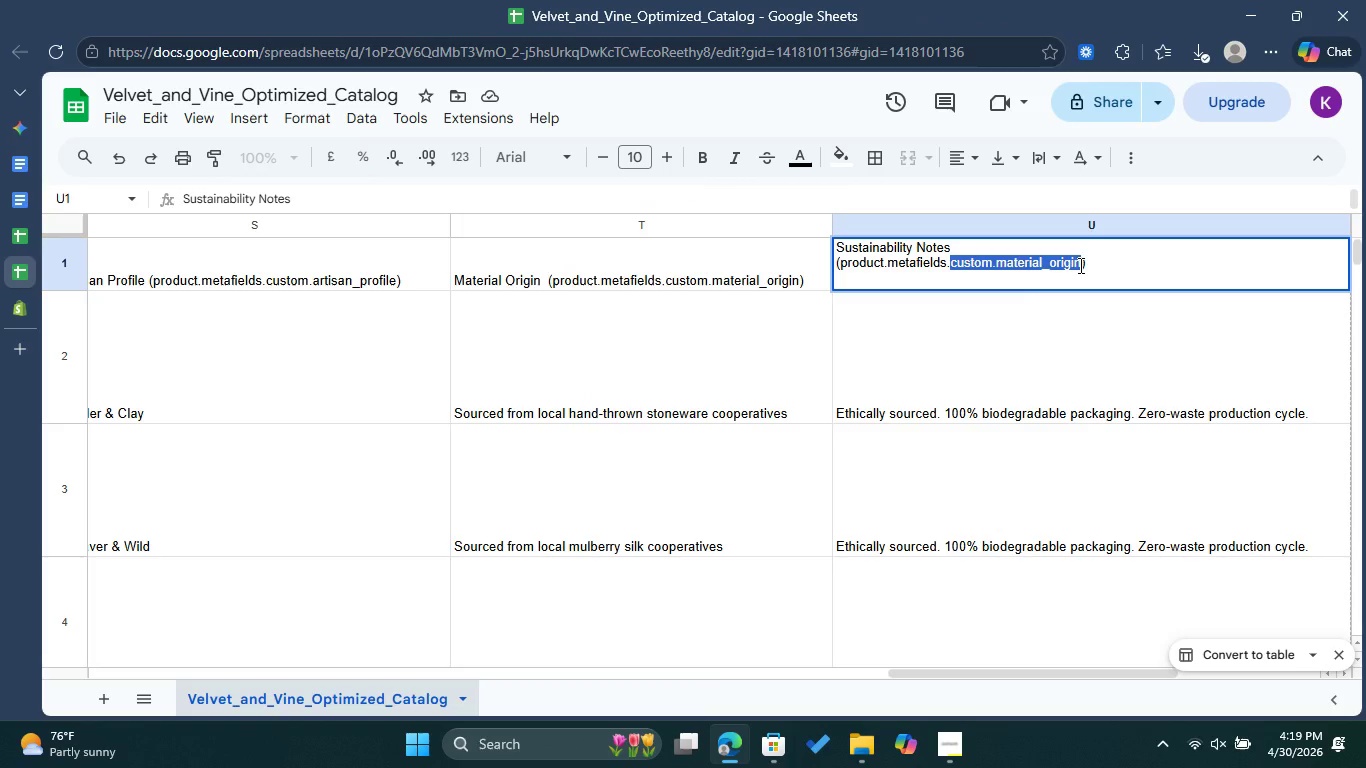 
key(Control+V)
 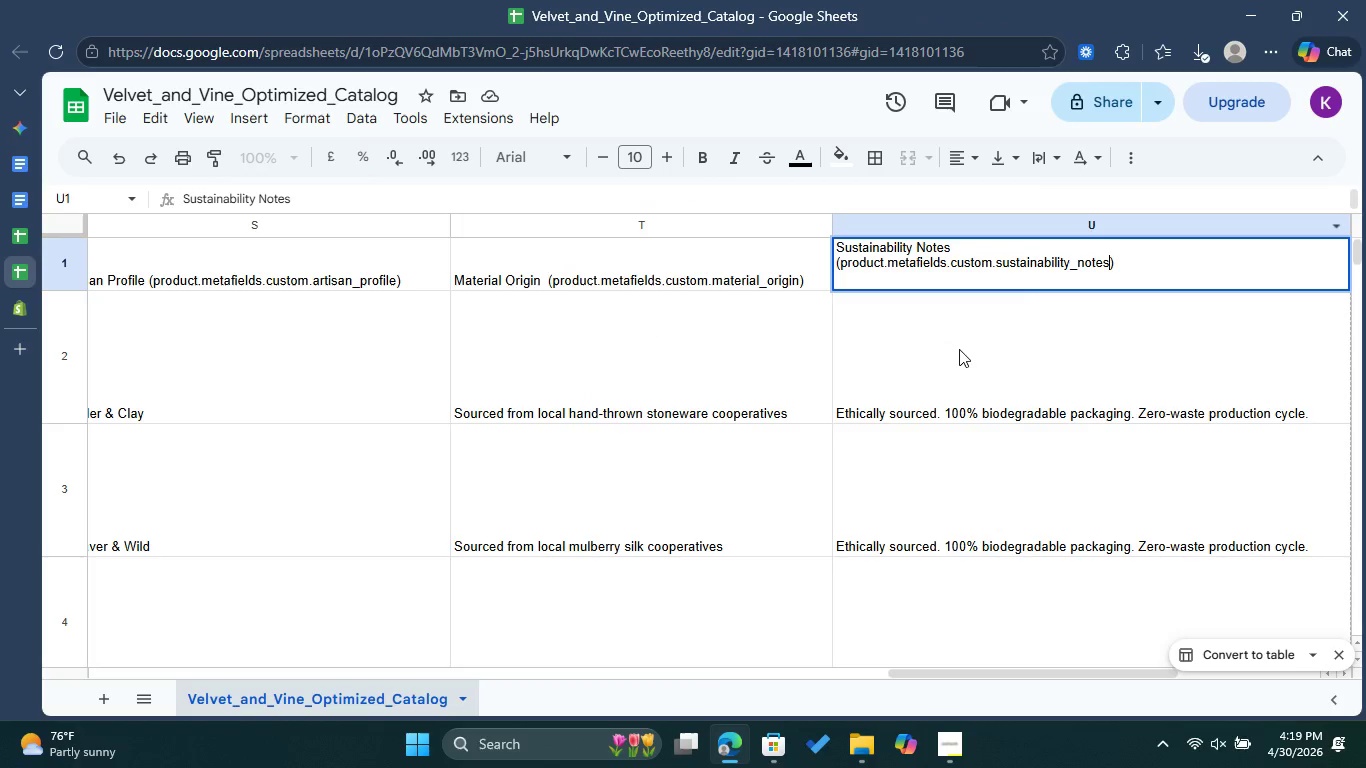 
left_click([975, 344])
 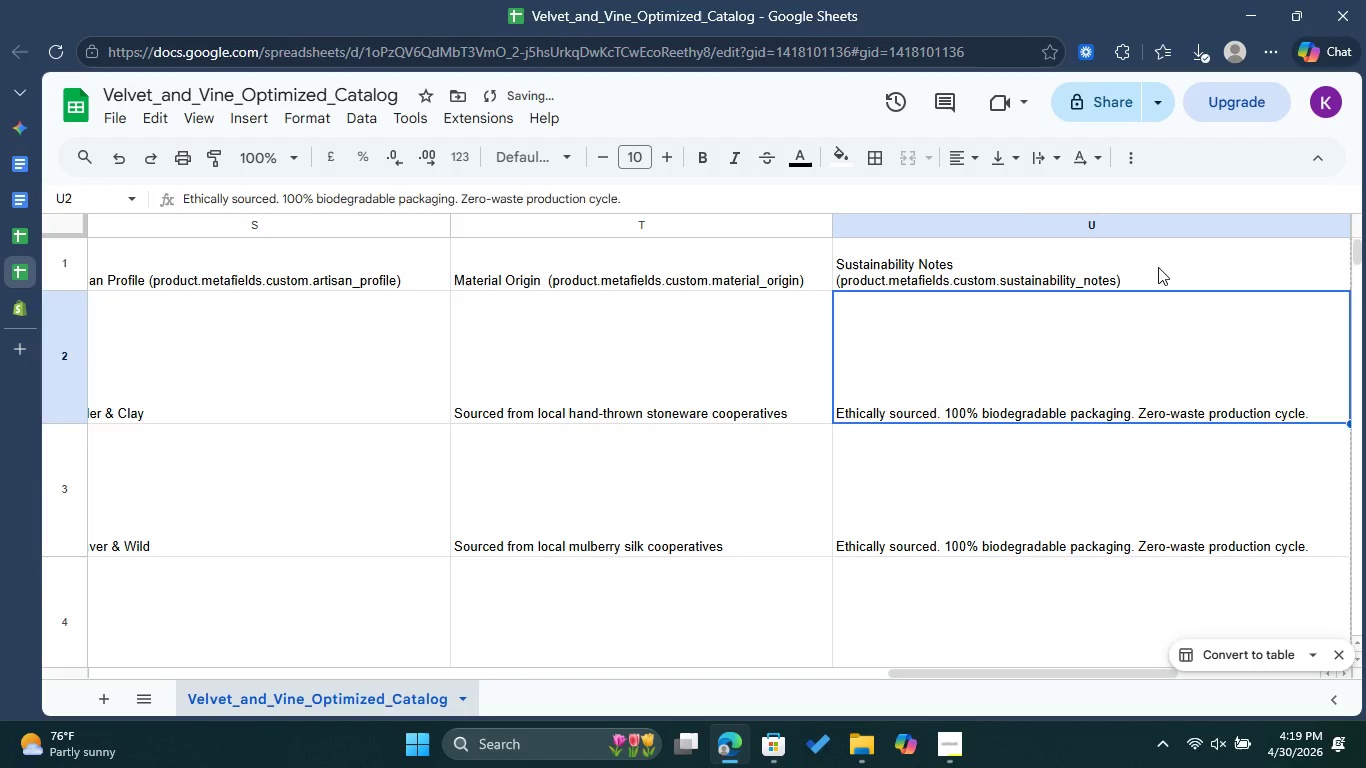 
left_click([1158, 267])
 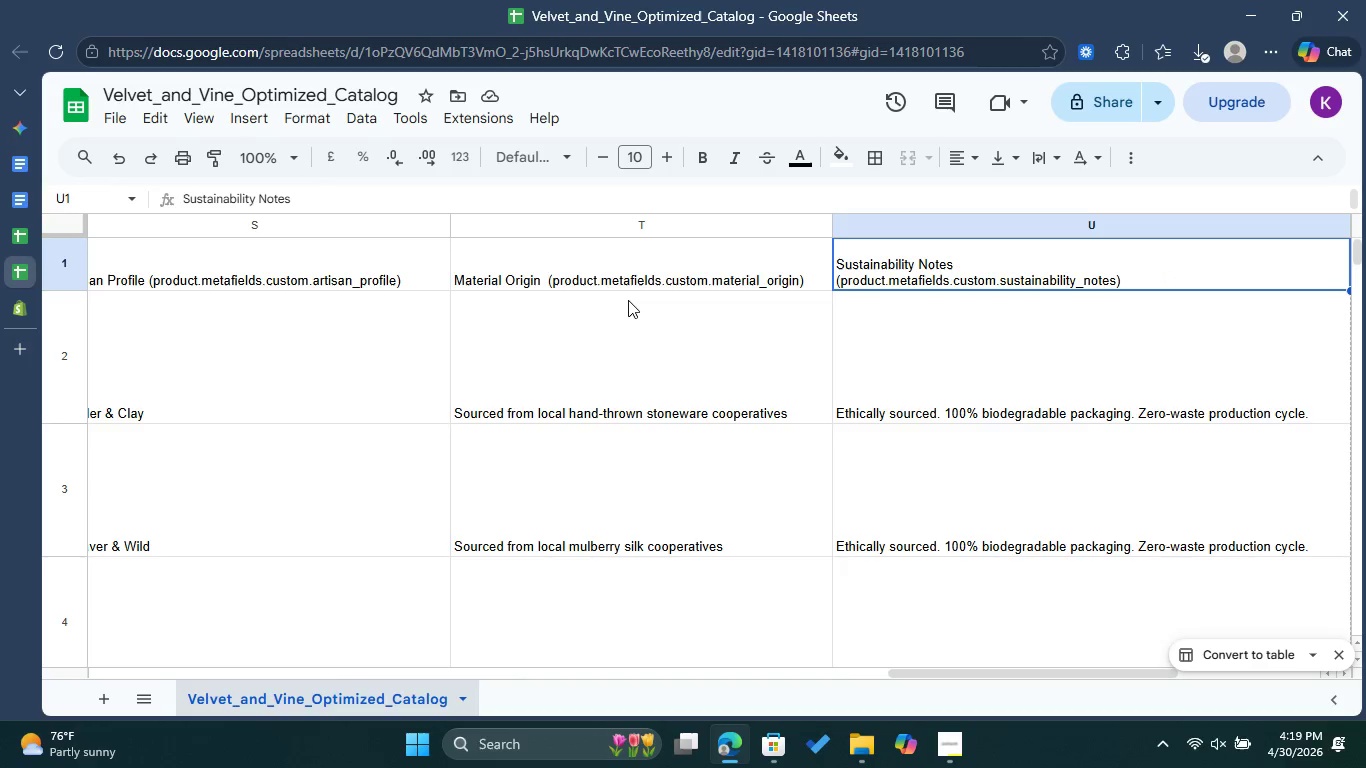 
wait(6.42)
 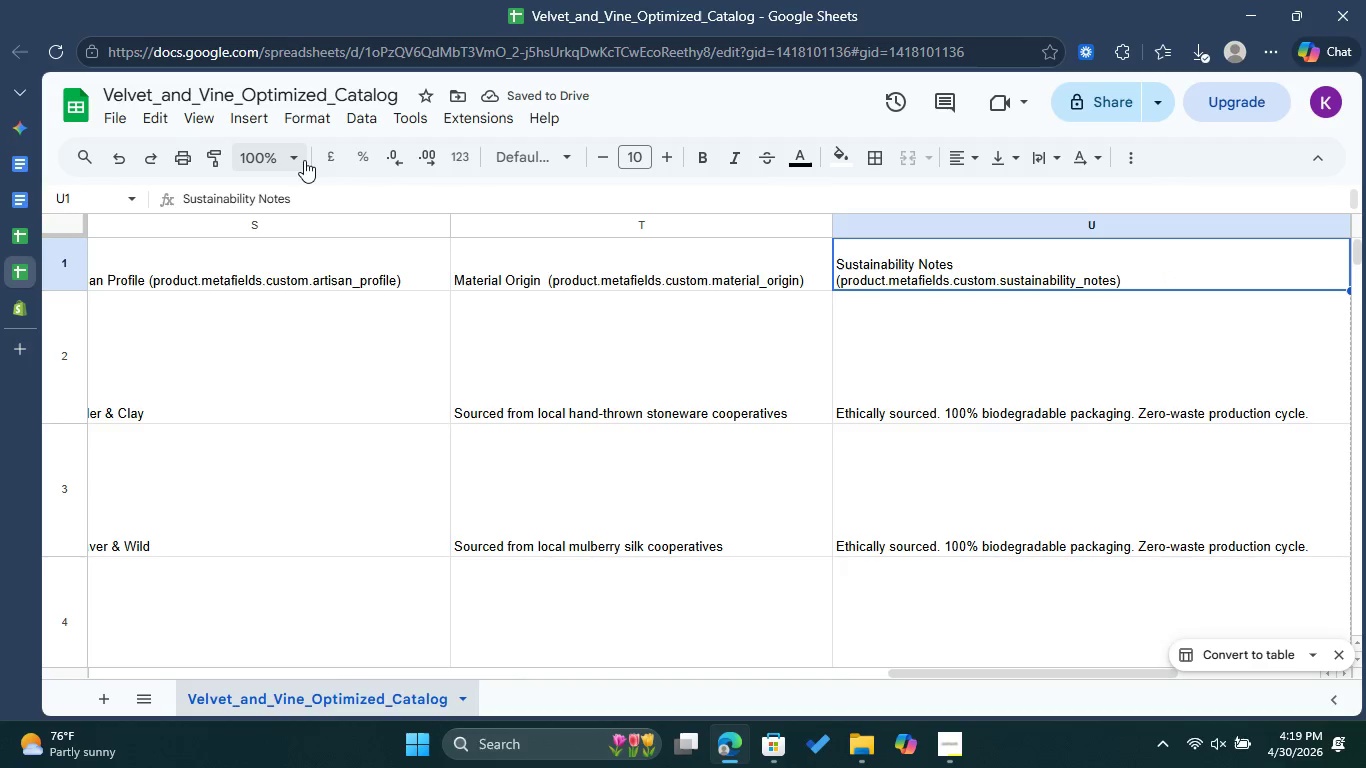 
left_click([698, 325])
 